 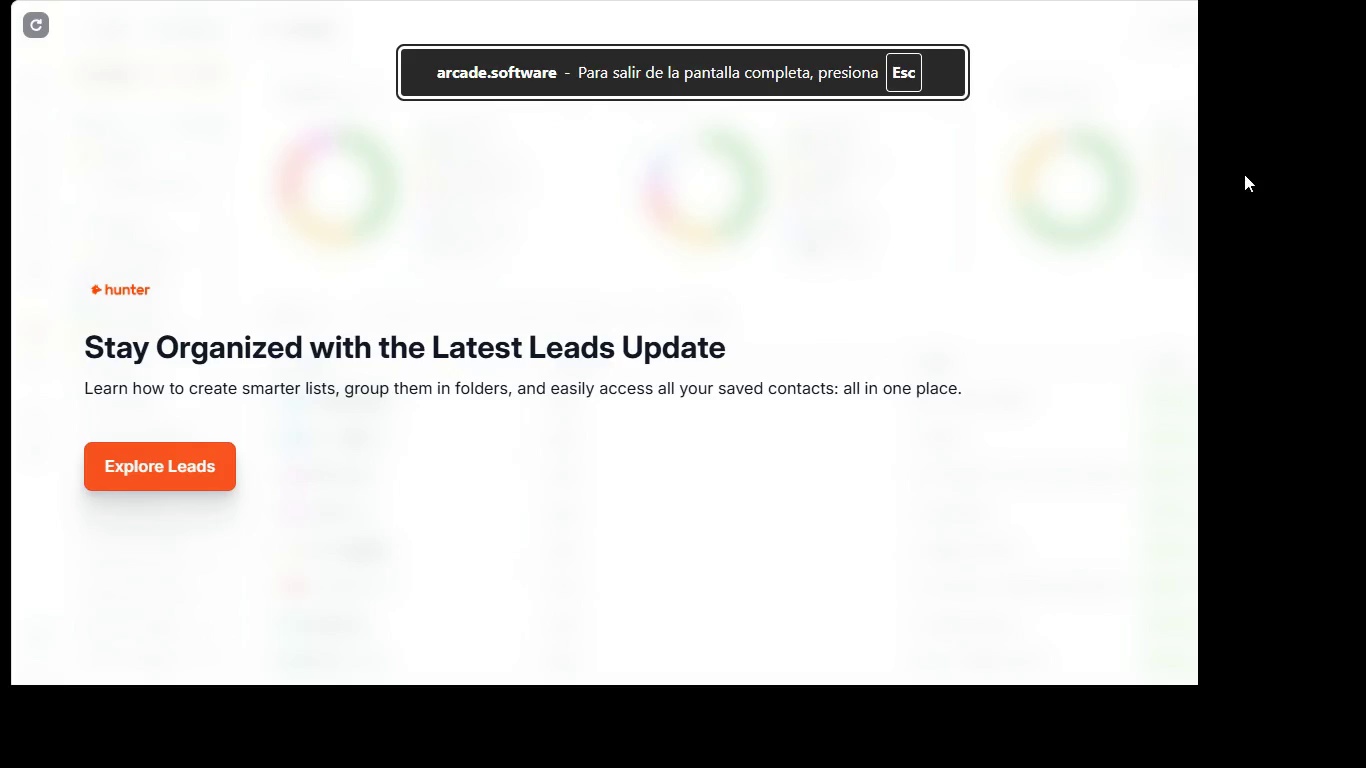 
key(Escape)
 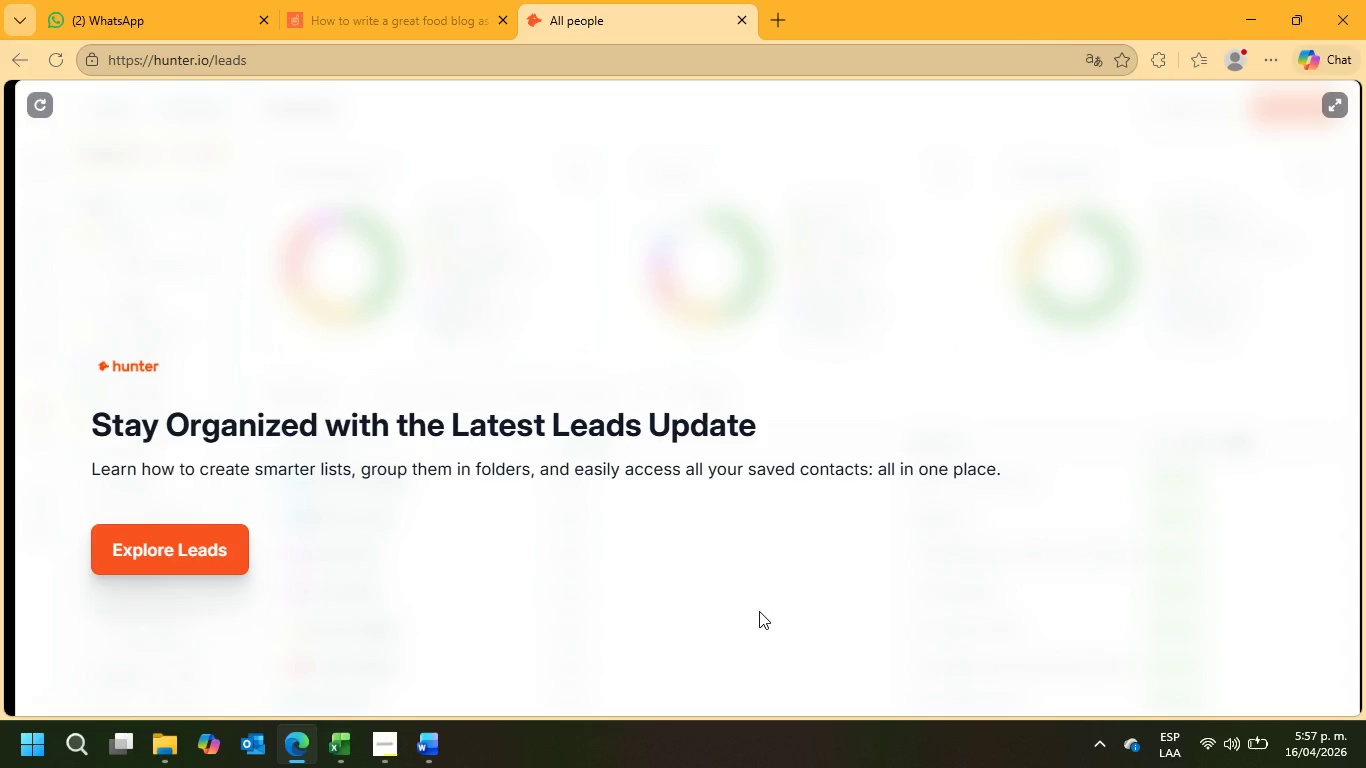 
left_click([158, 622])
 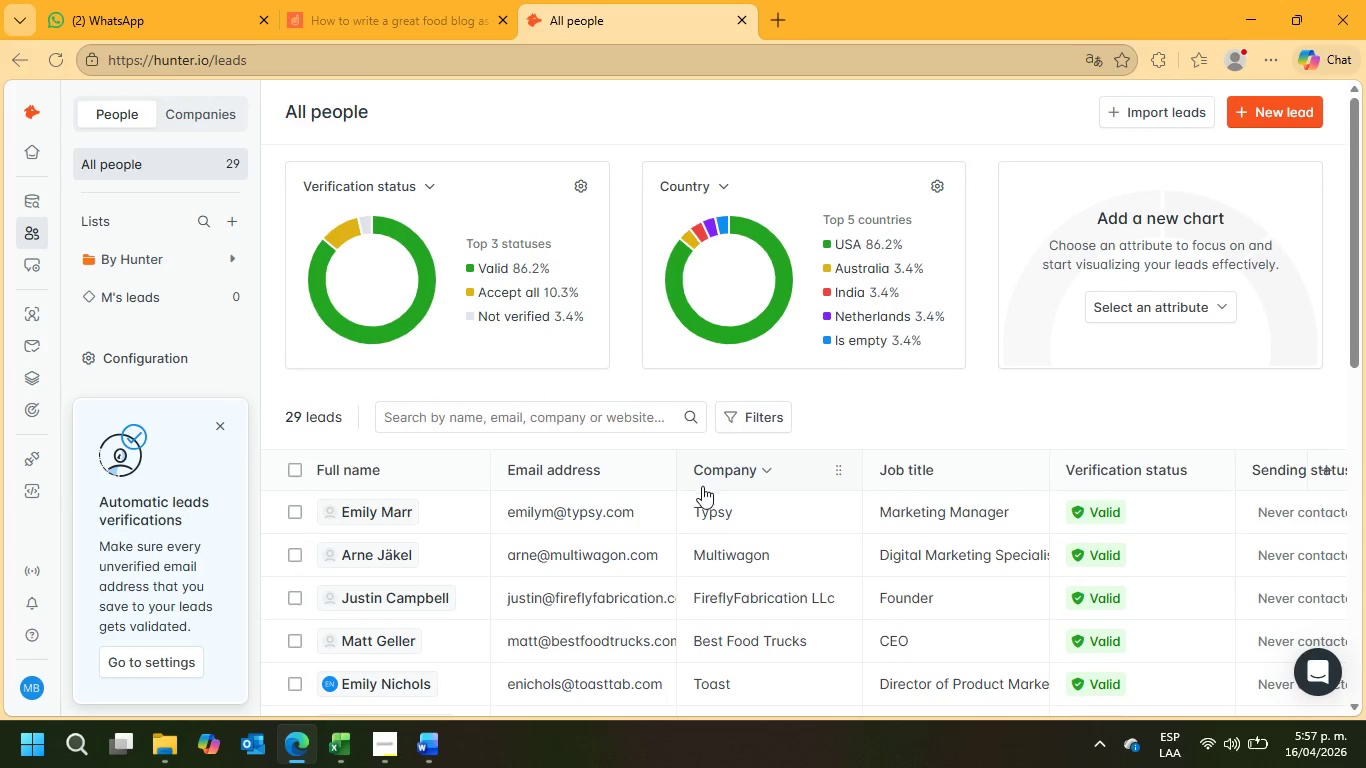 
scroll: coordinate [896, 563], scroll_direction: down, amount: 6.0
 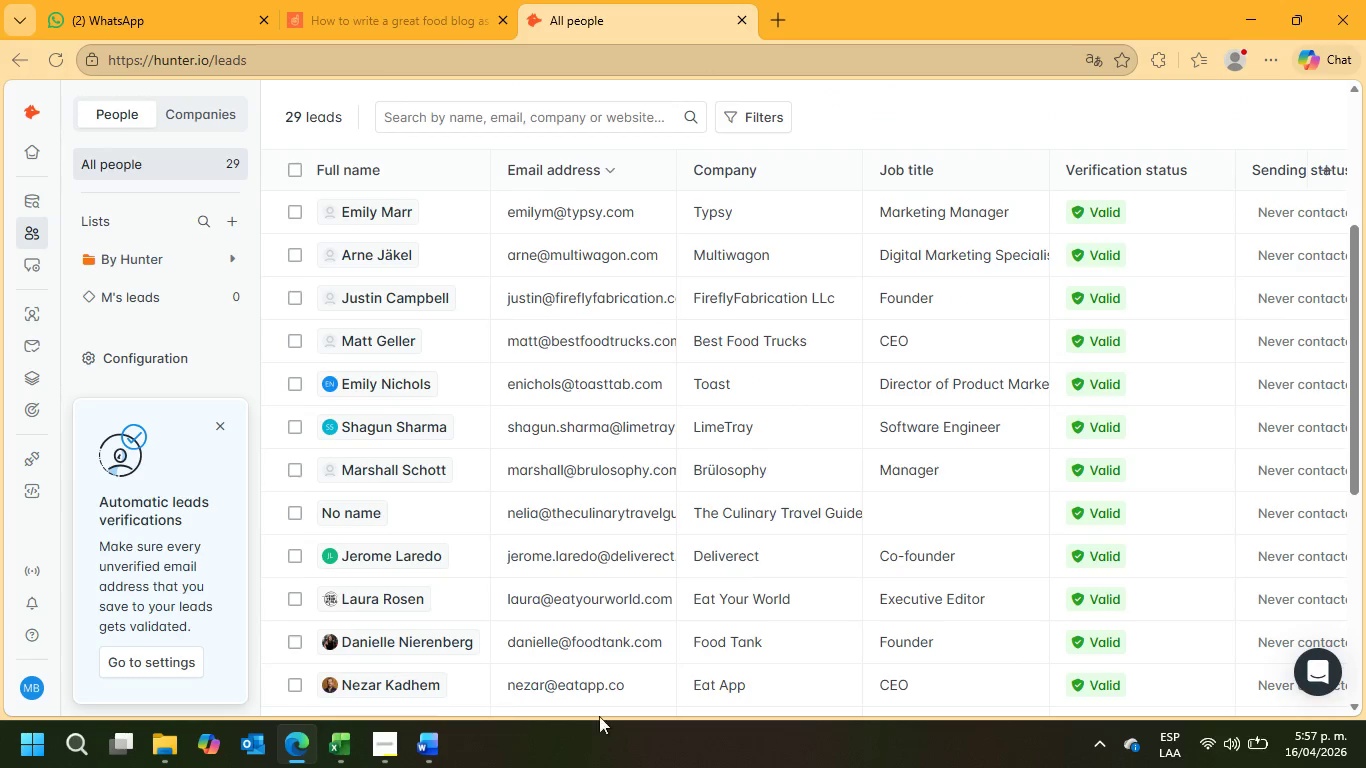 
left_click_drag(start_coordinate=[1356, 407], to_coordinate=[1365, 373])
 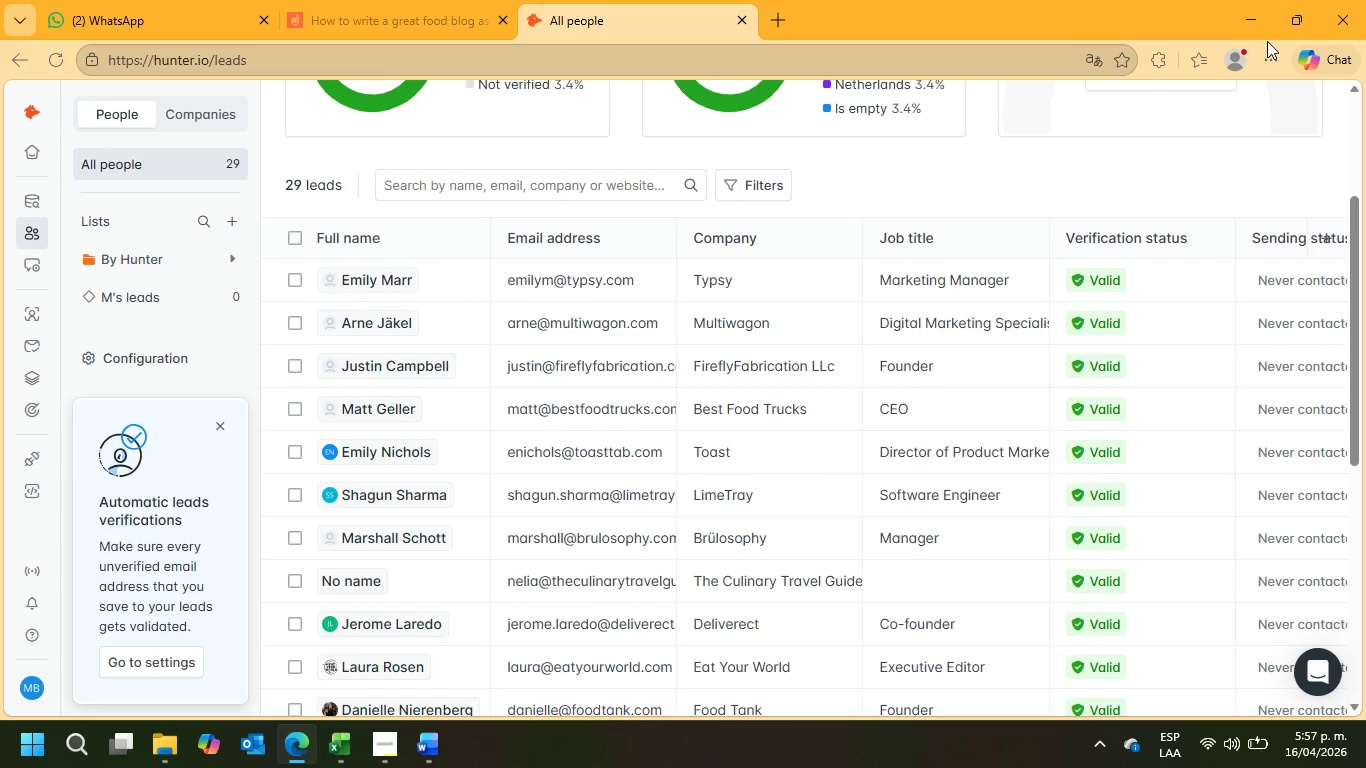 
double_click([1269, 59])
 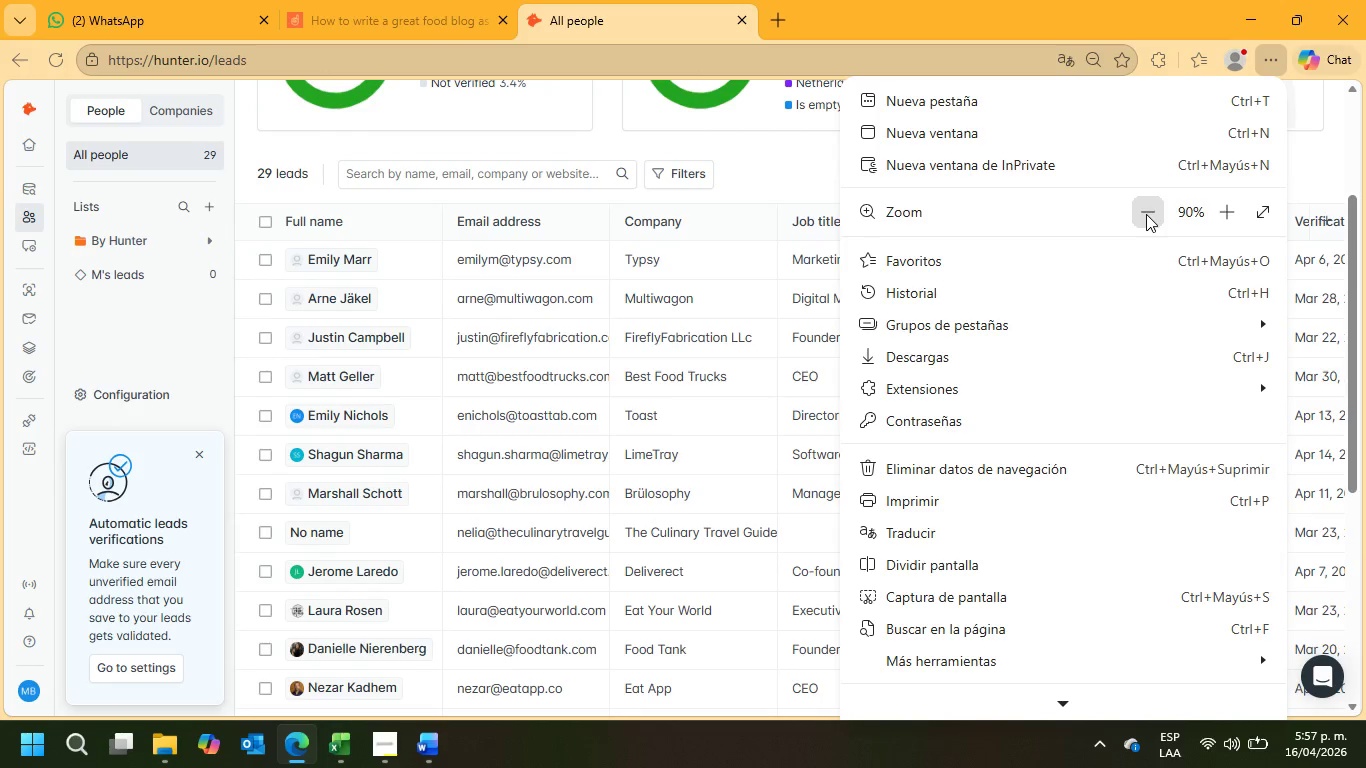 
left_click([1146, 214])
 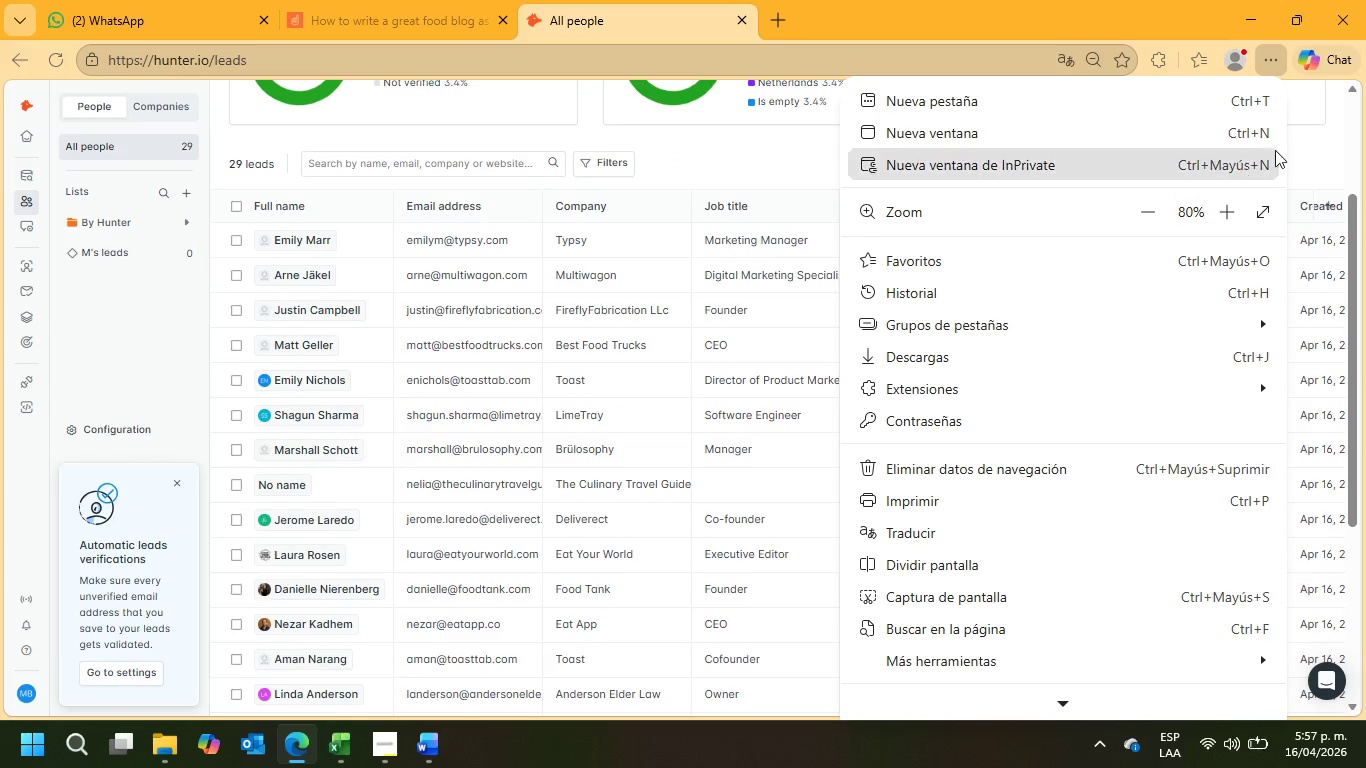 
left_click([1329, 162])
 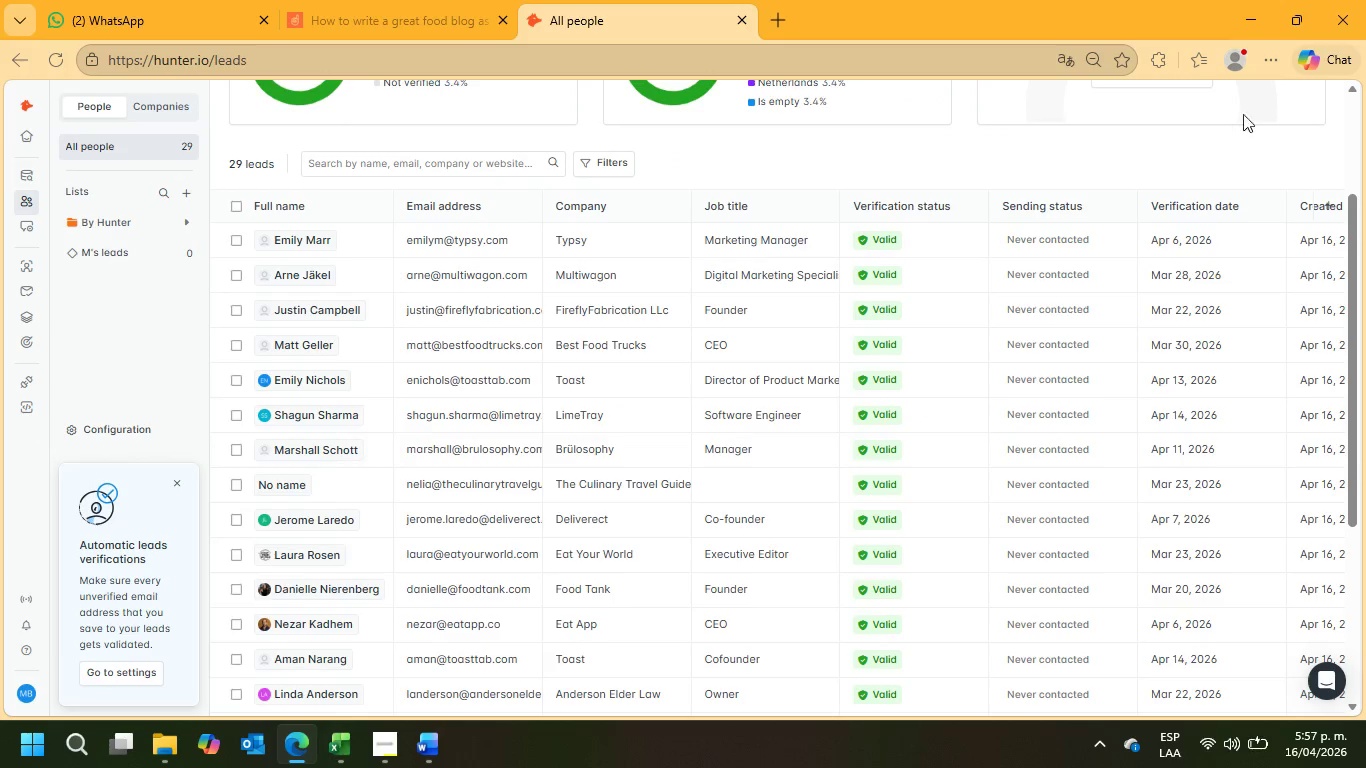 
left_click([1278, 56])
 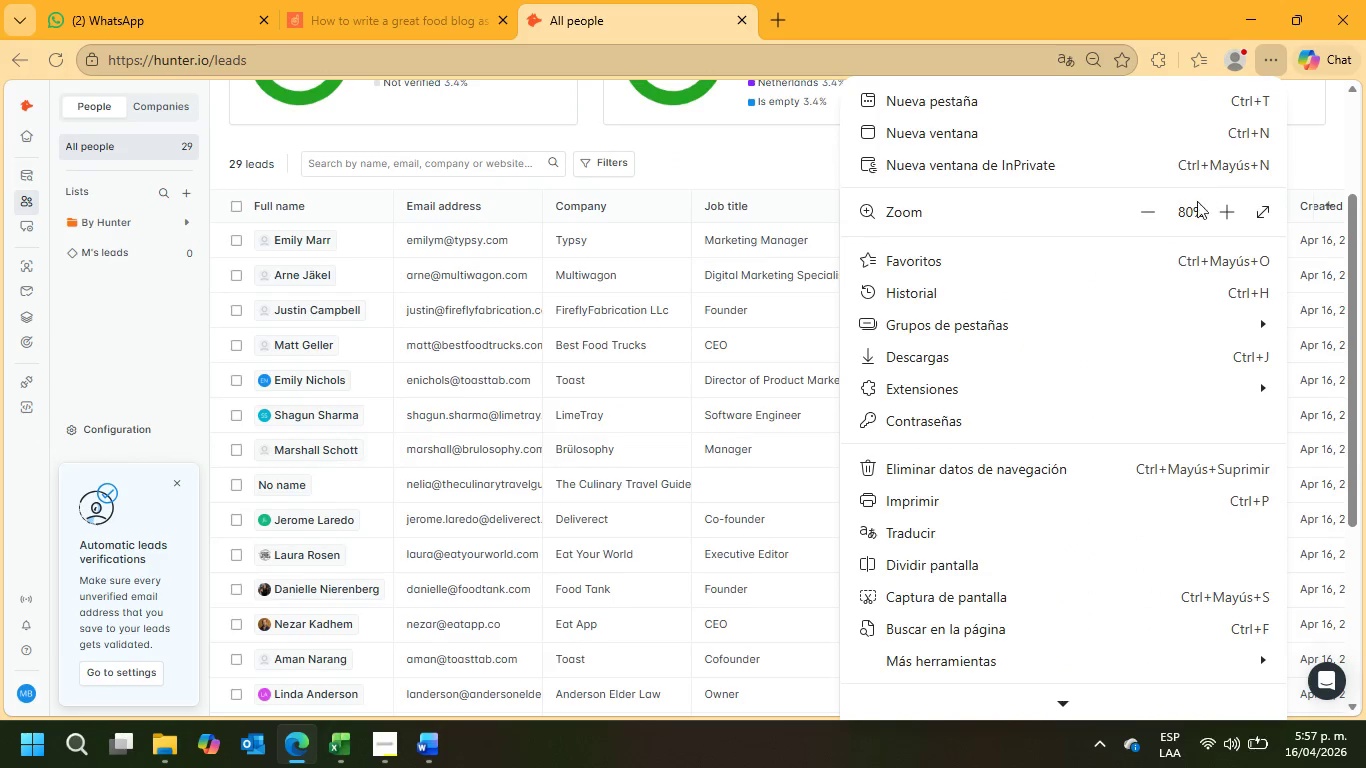 
left_click([1141, 209])
 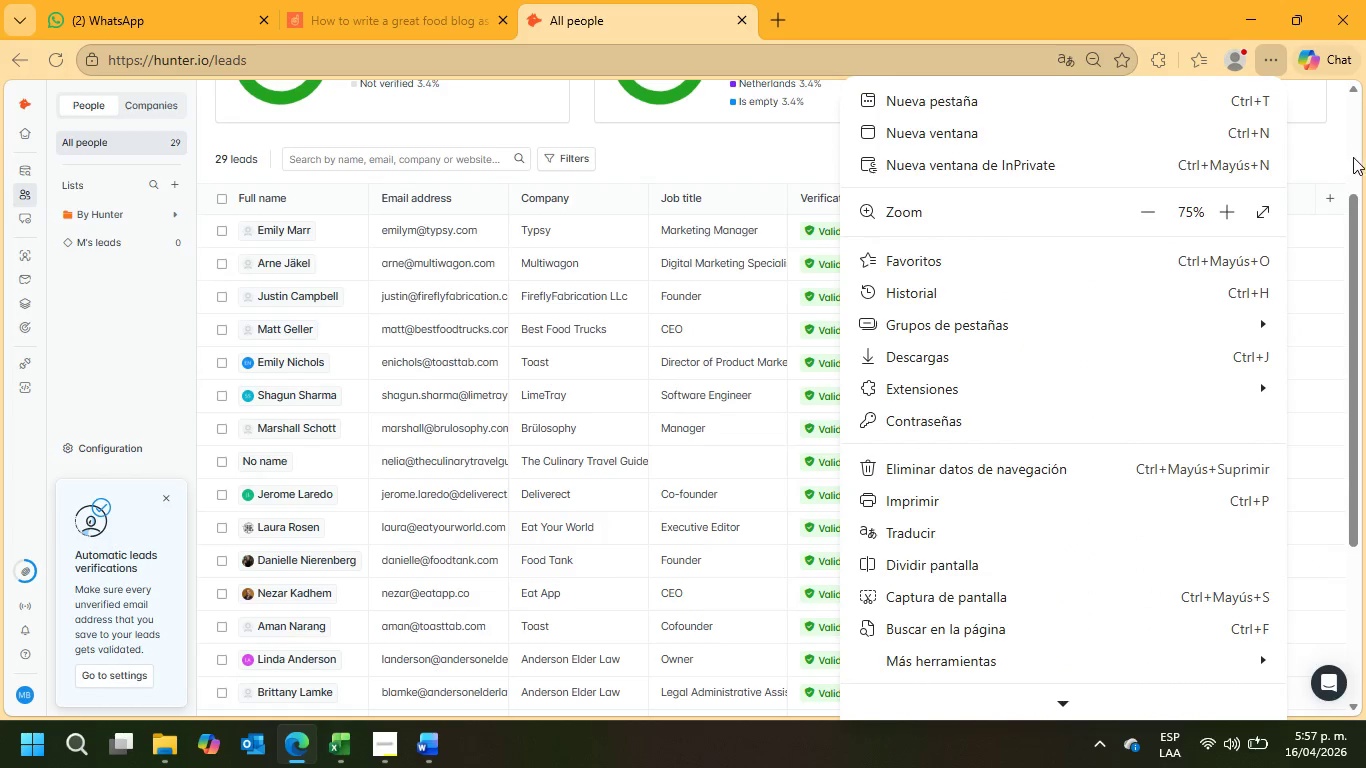 
left_click([1327, 150])
 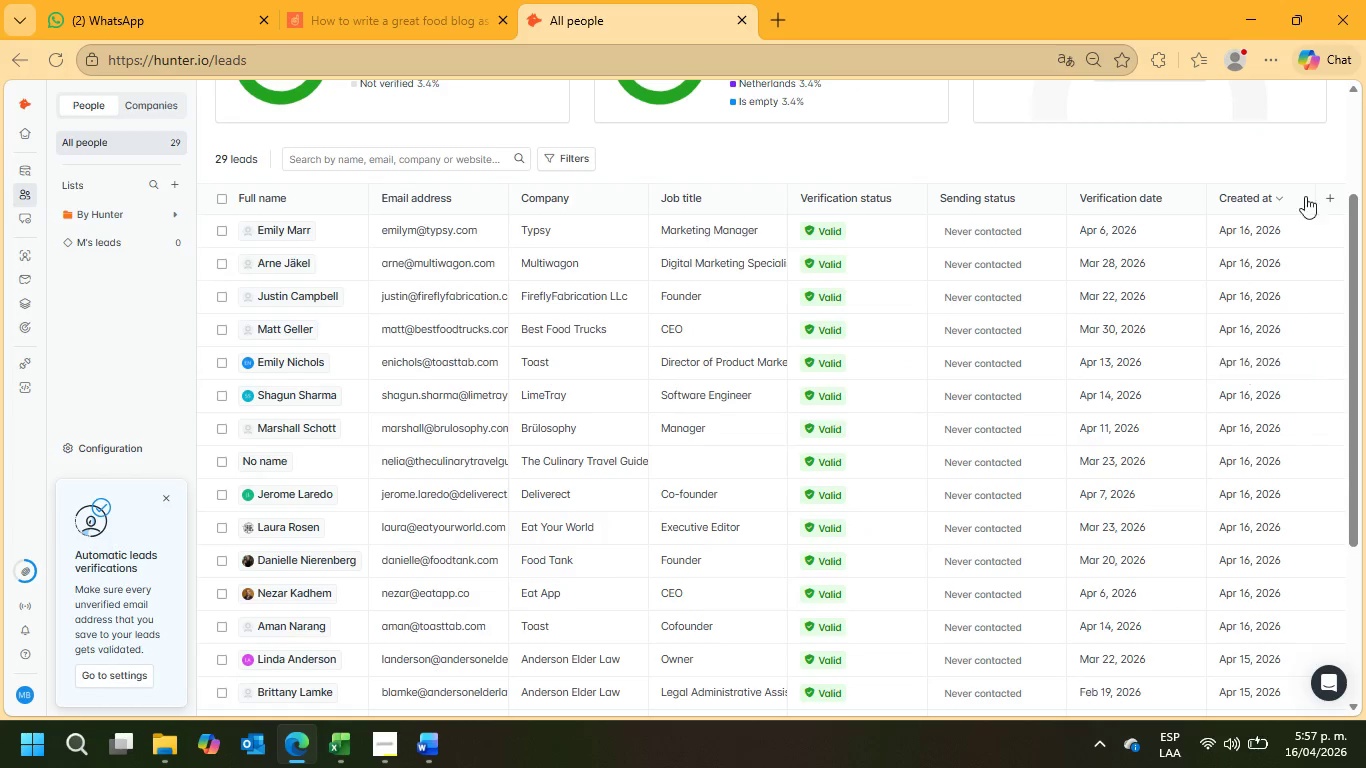 
left_click([1329, 196])
 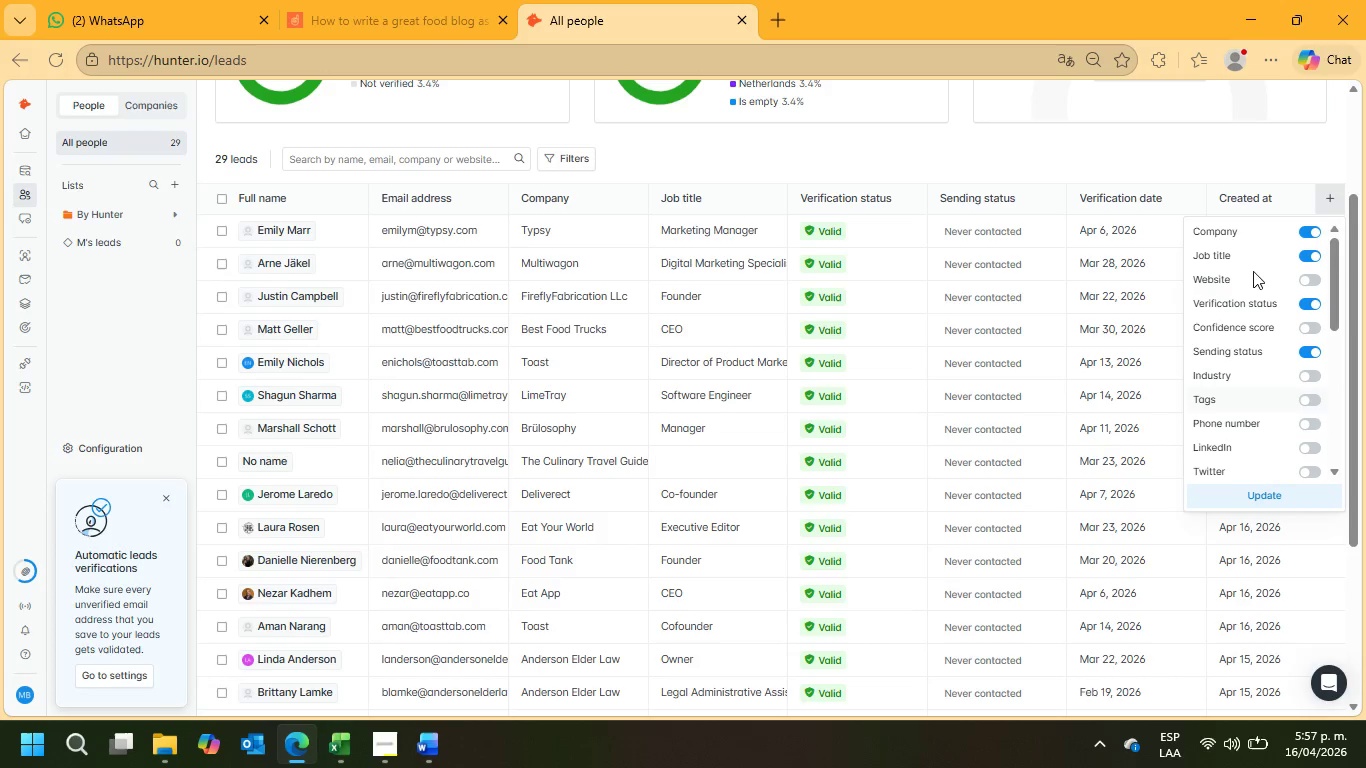 
left_click([1306, 325])
 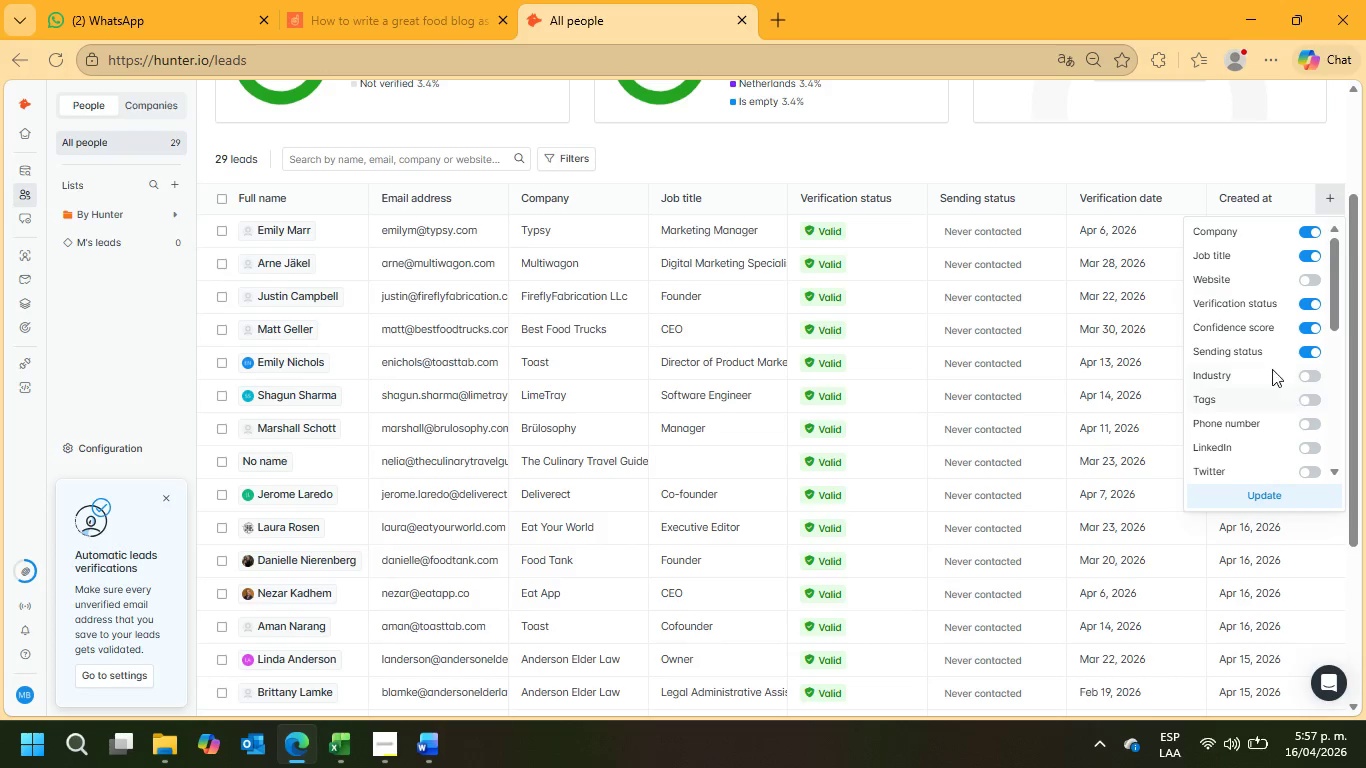 
left_click([1215, 131])
 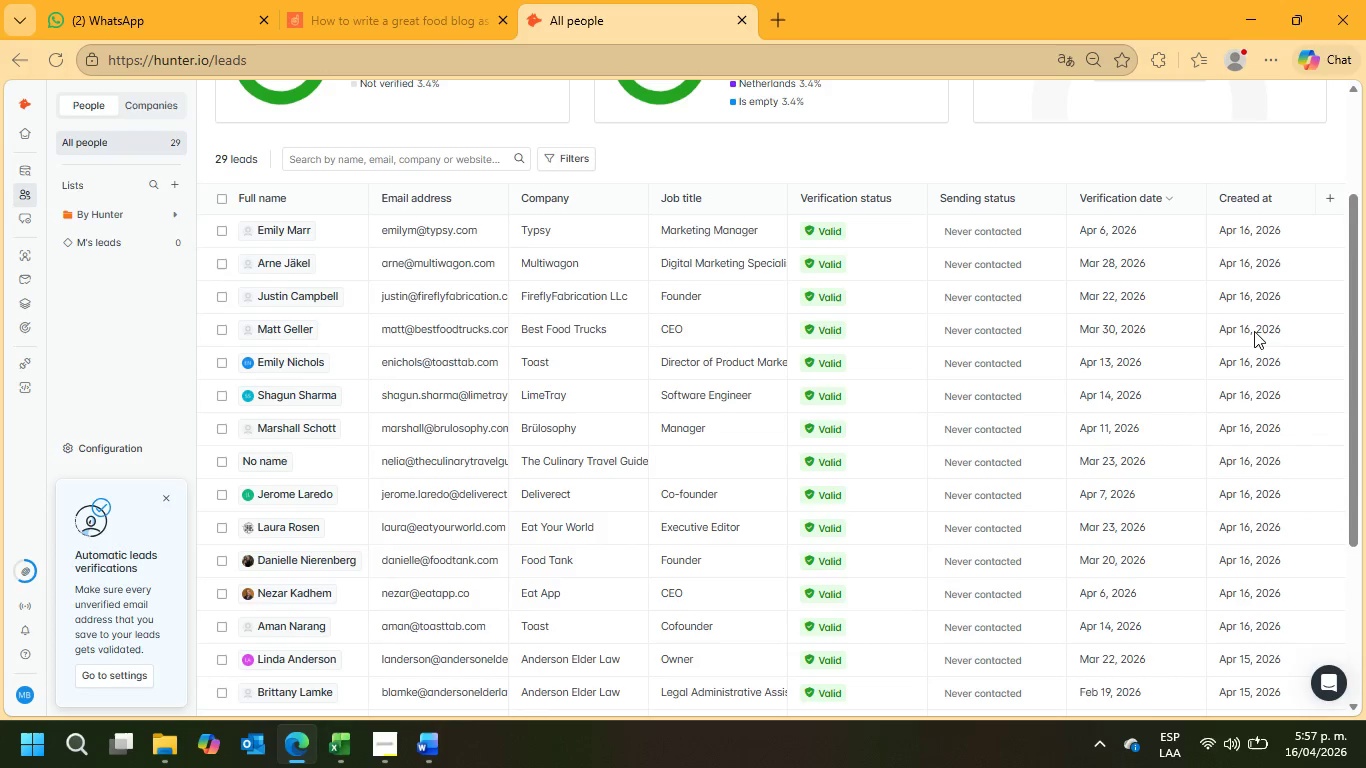 
left_click([1275, 56])
 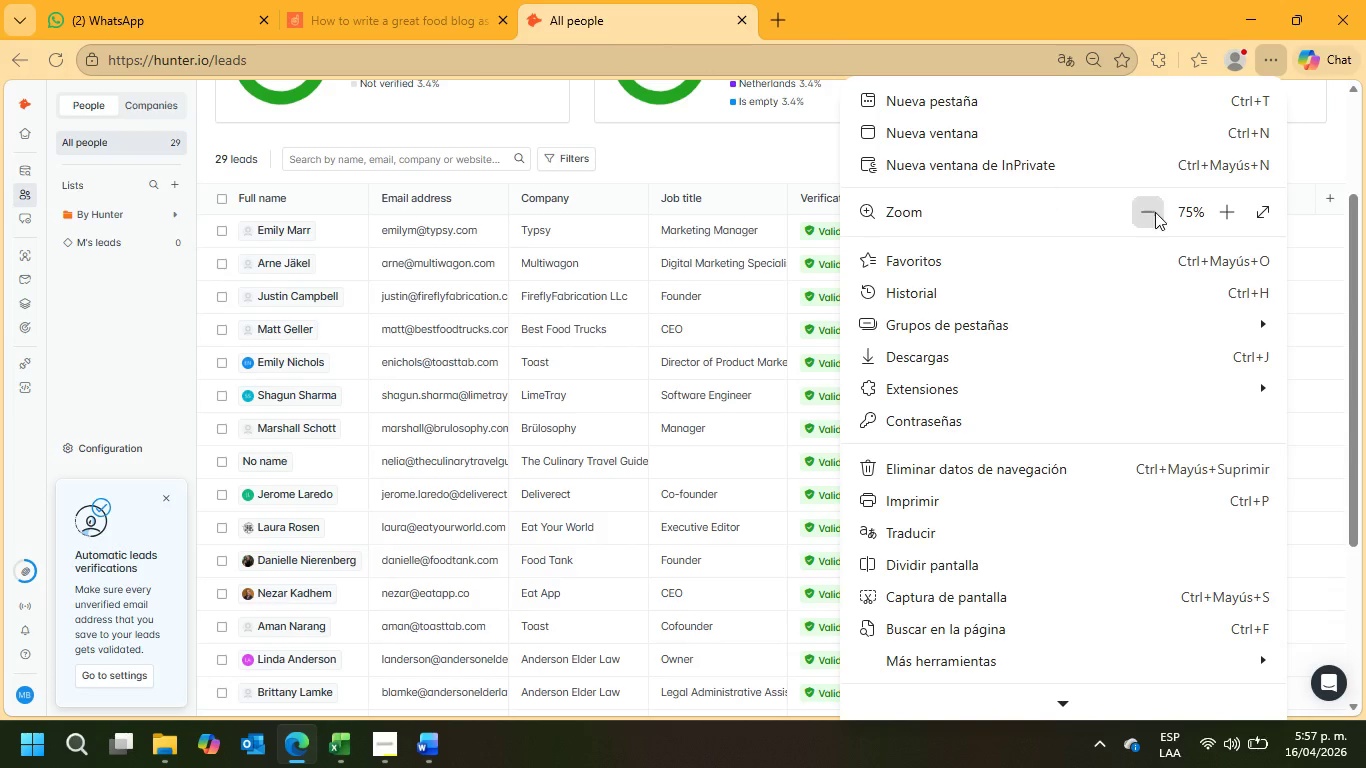 
left_click([1148, 209])
 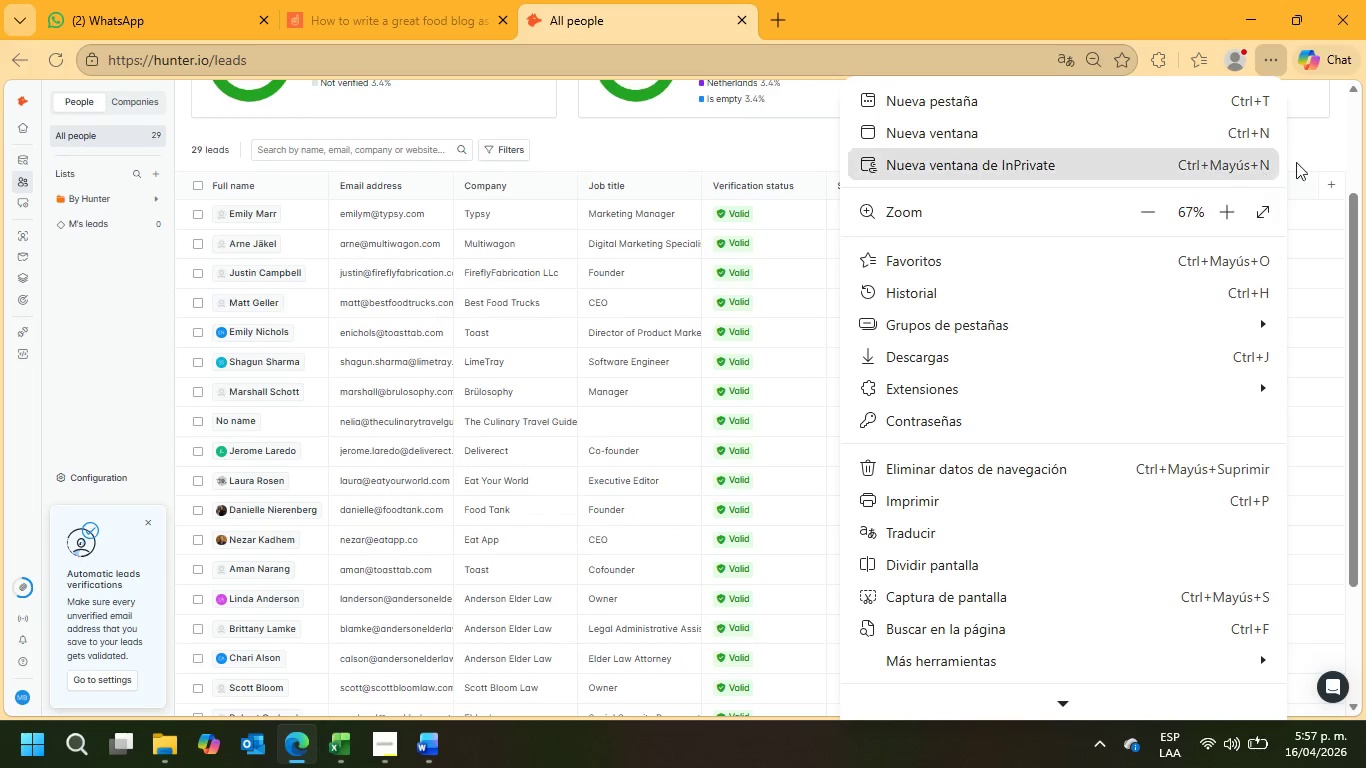 
left_click([1320, 150])
 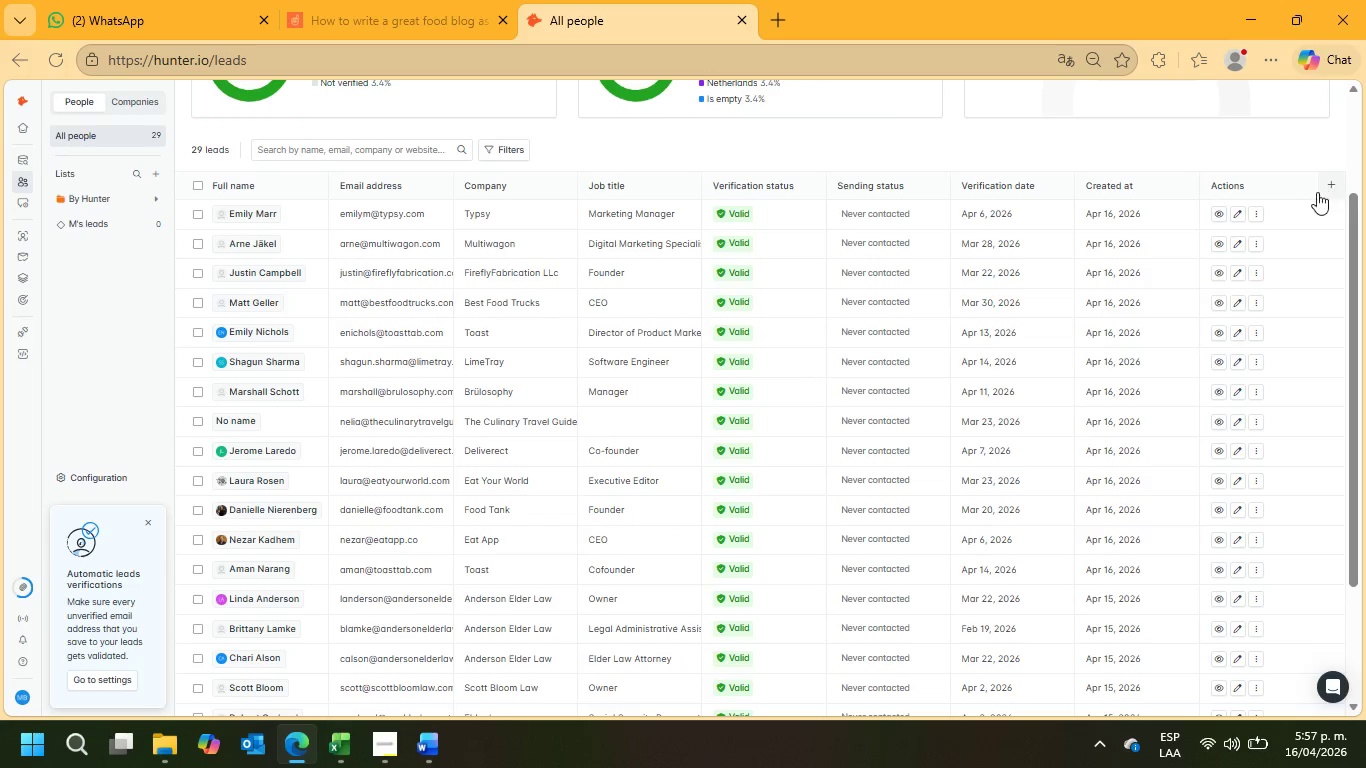 
left_click([1326, 188])
 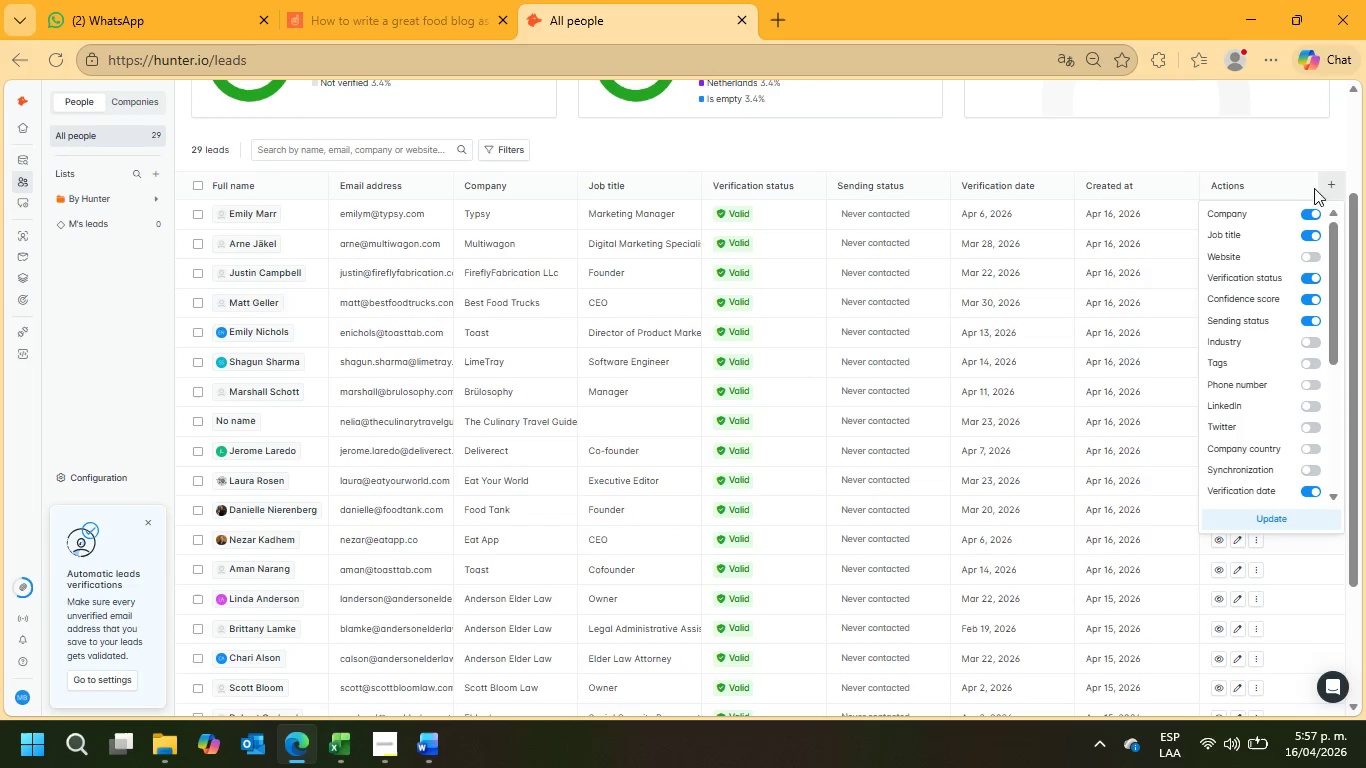 
left_click_drag(start_coordinate=[1298, 188], to_coordinate=[1085, 187])
 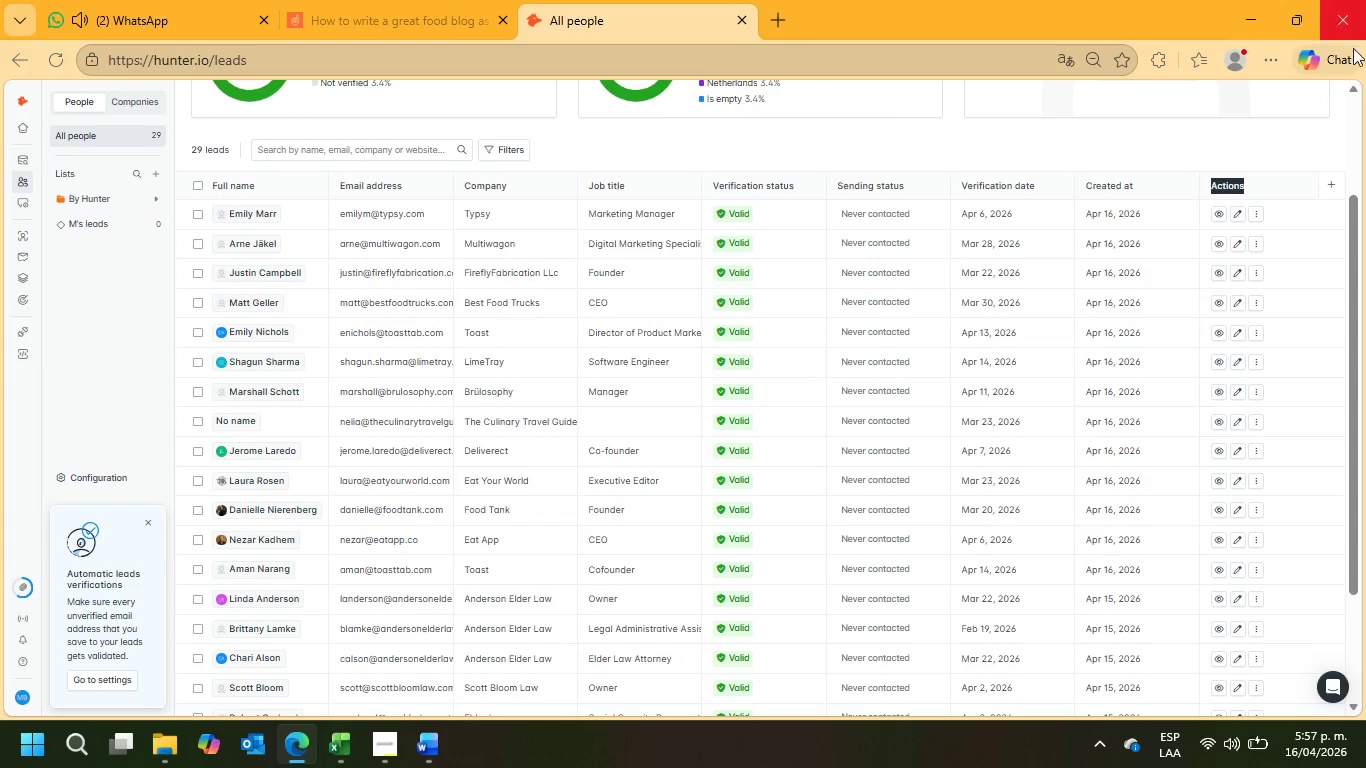 
left_click([1339, 183])
 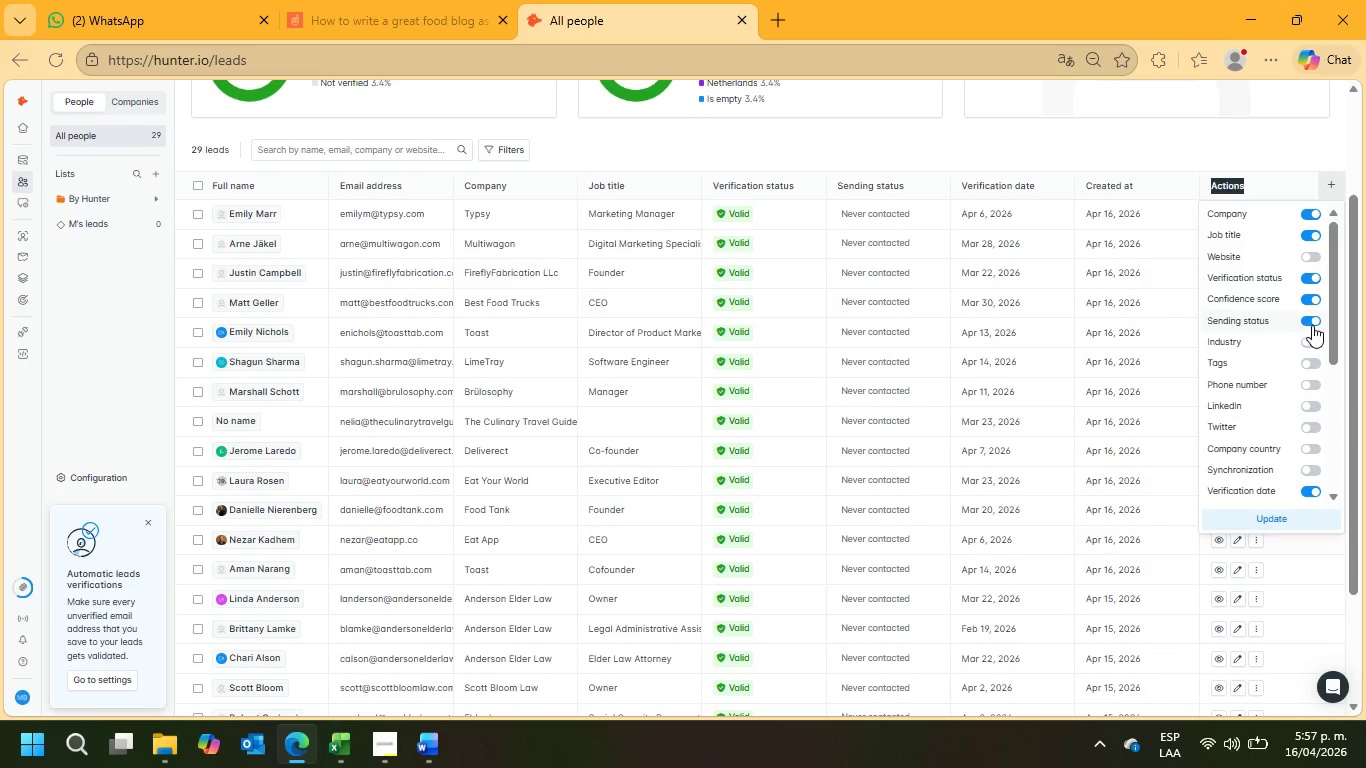 
wait(7.12)
 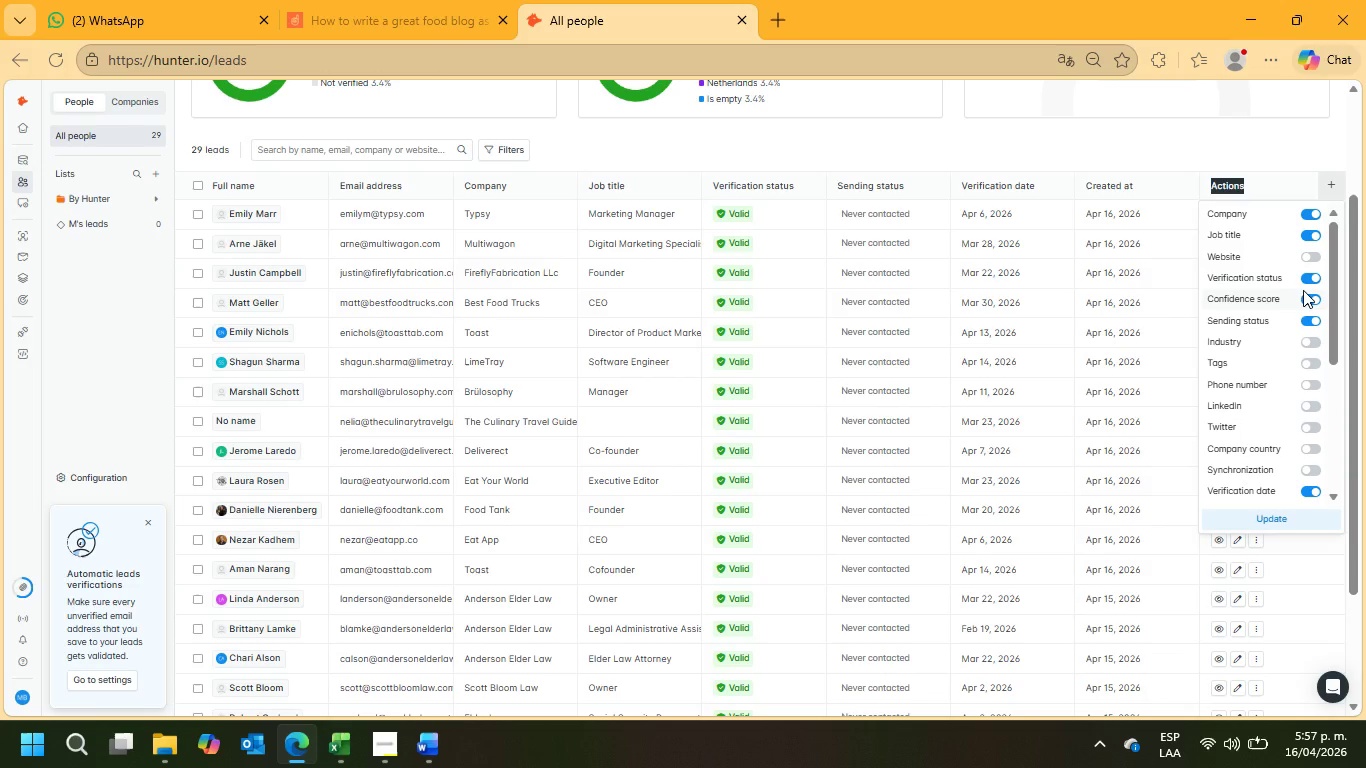 
left_click([1313, 322])
 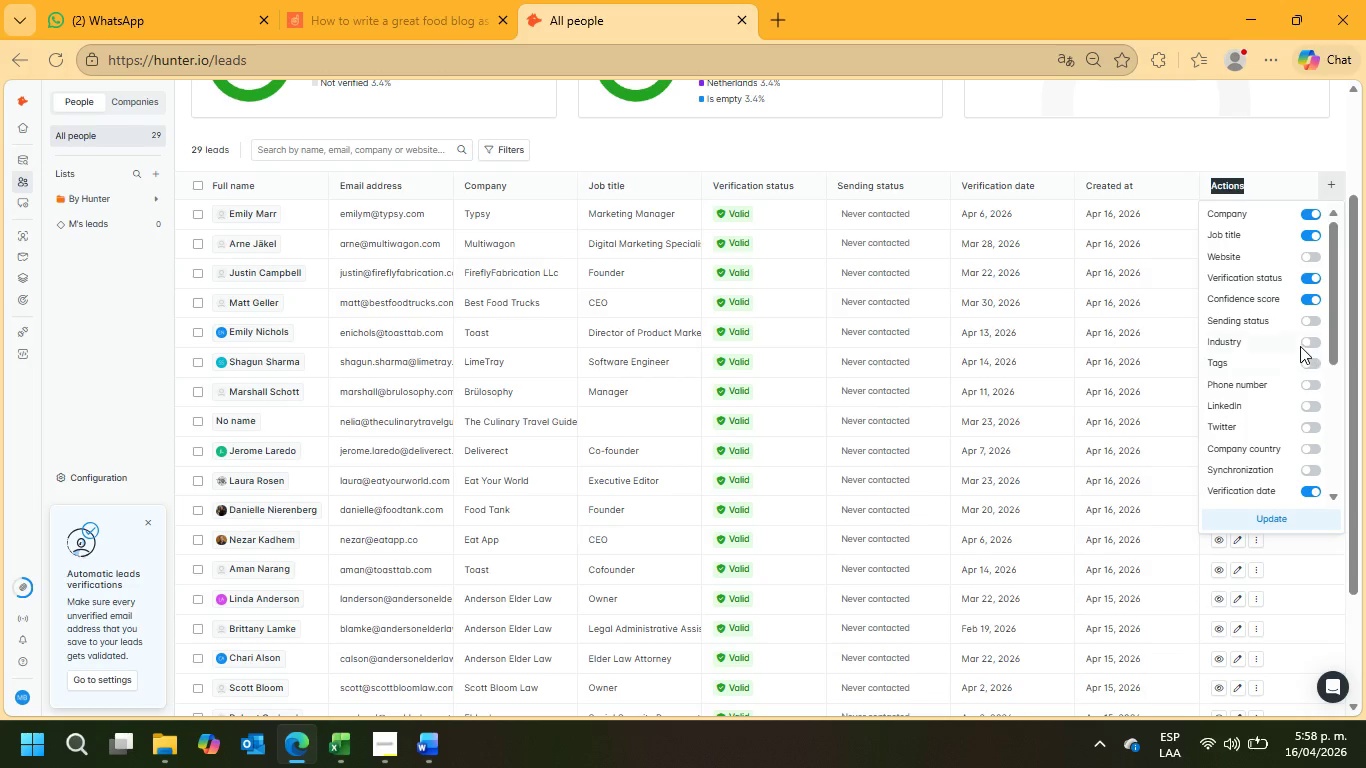 
wait(5.78)
 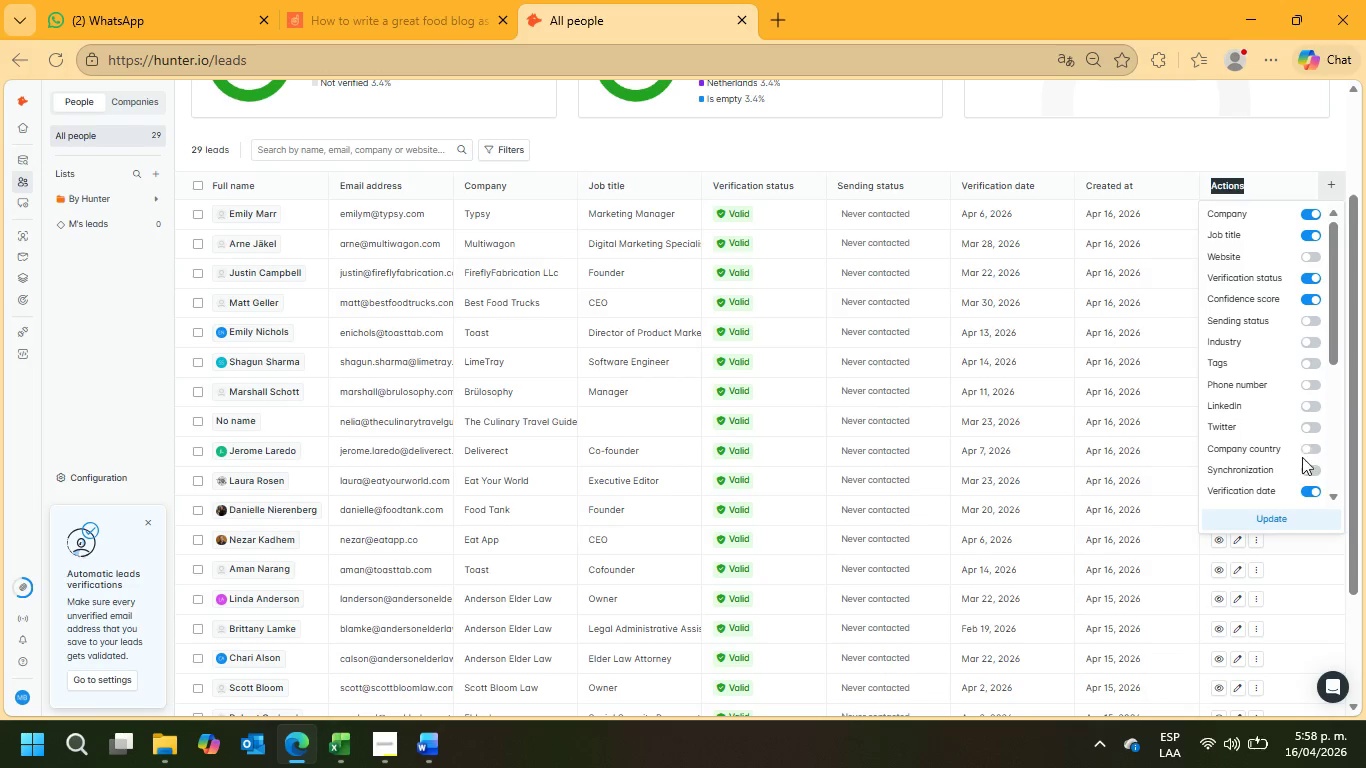 
left_click([1258, 515])
 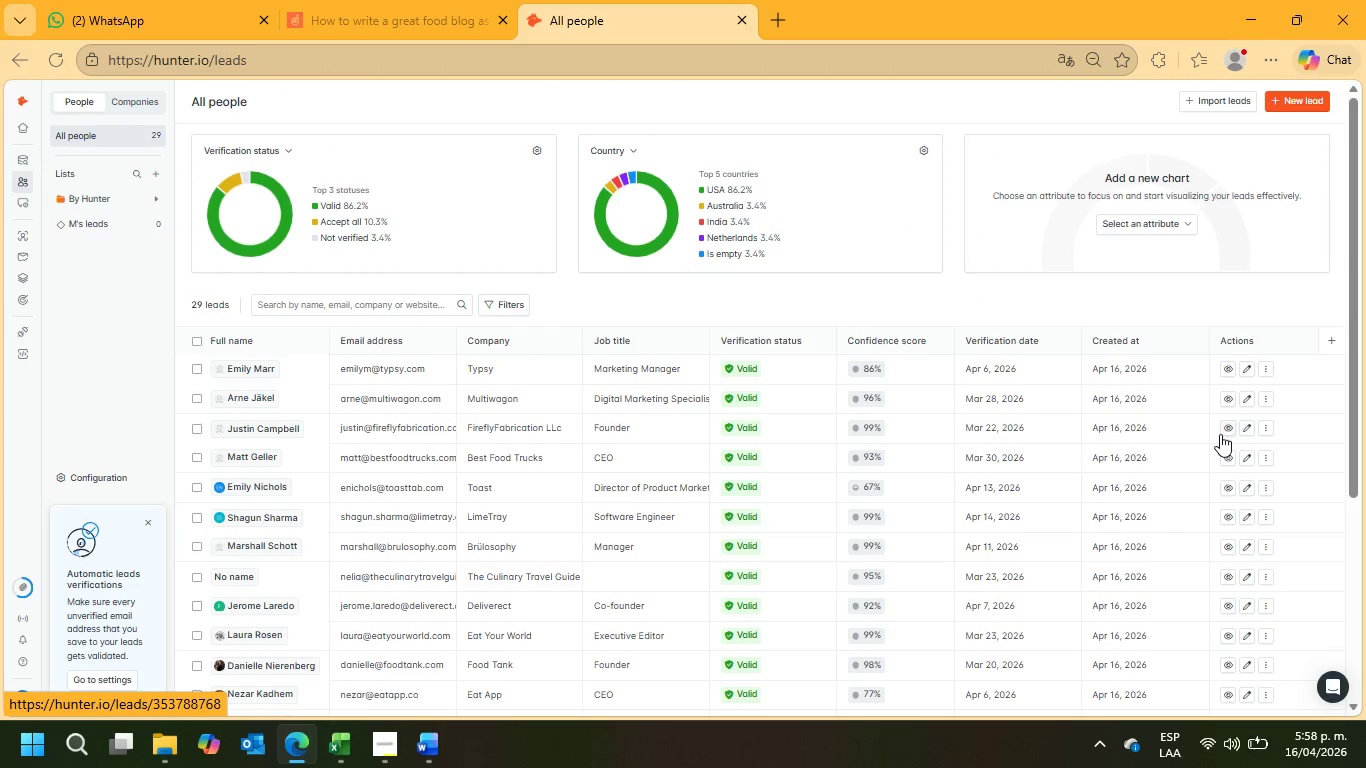 
scroll: coordinate [1188, 423], scroll_direction: down, amount: 1.0
 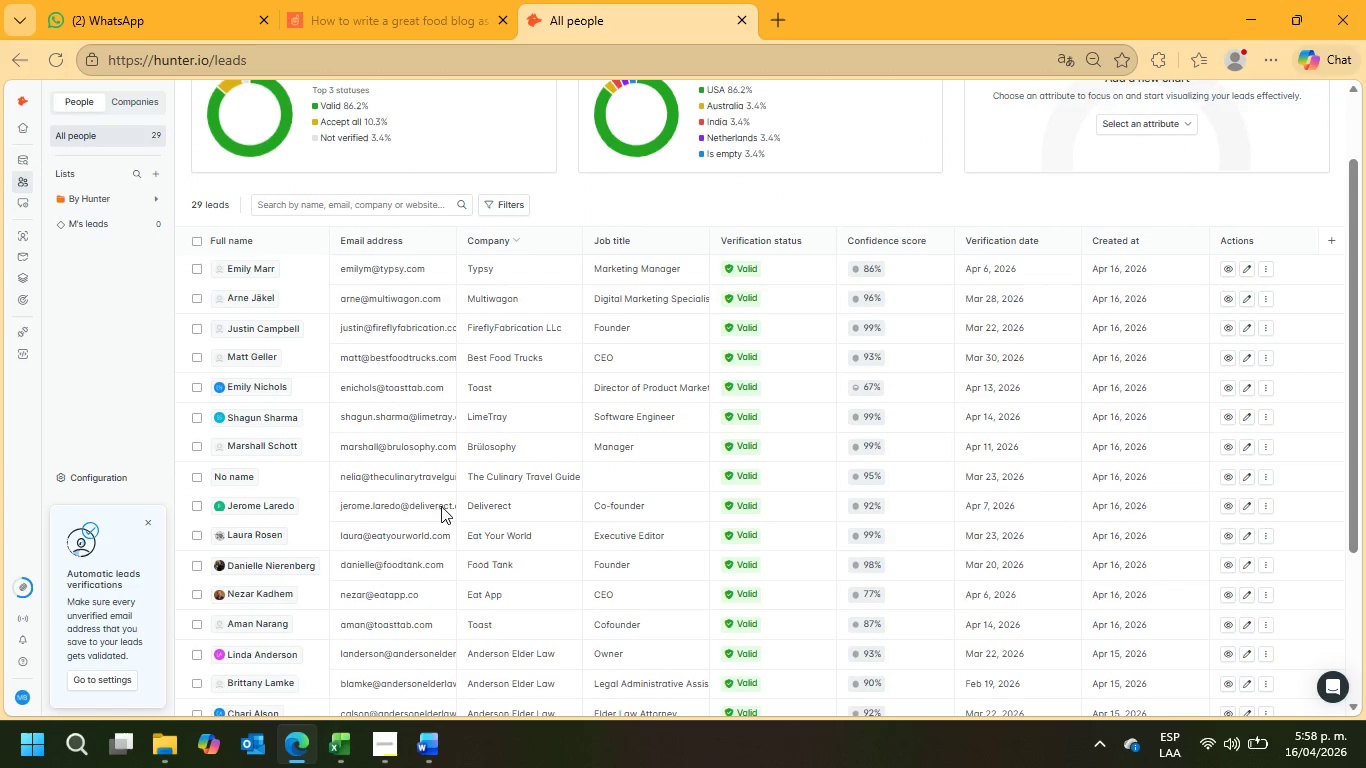 
left_click([337, 746])
 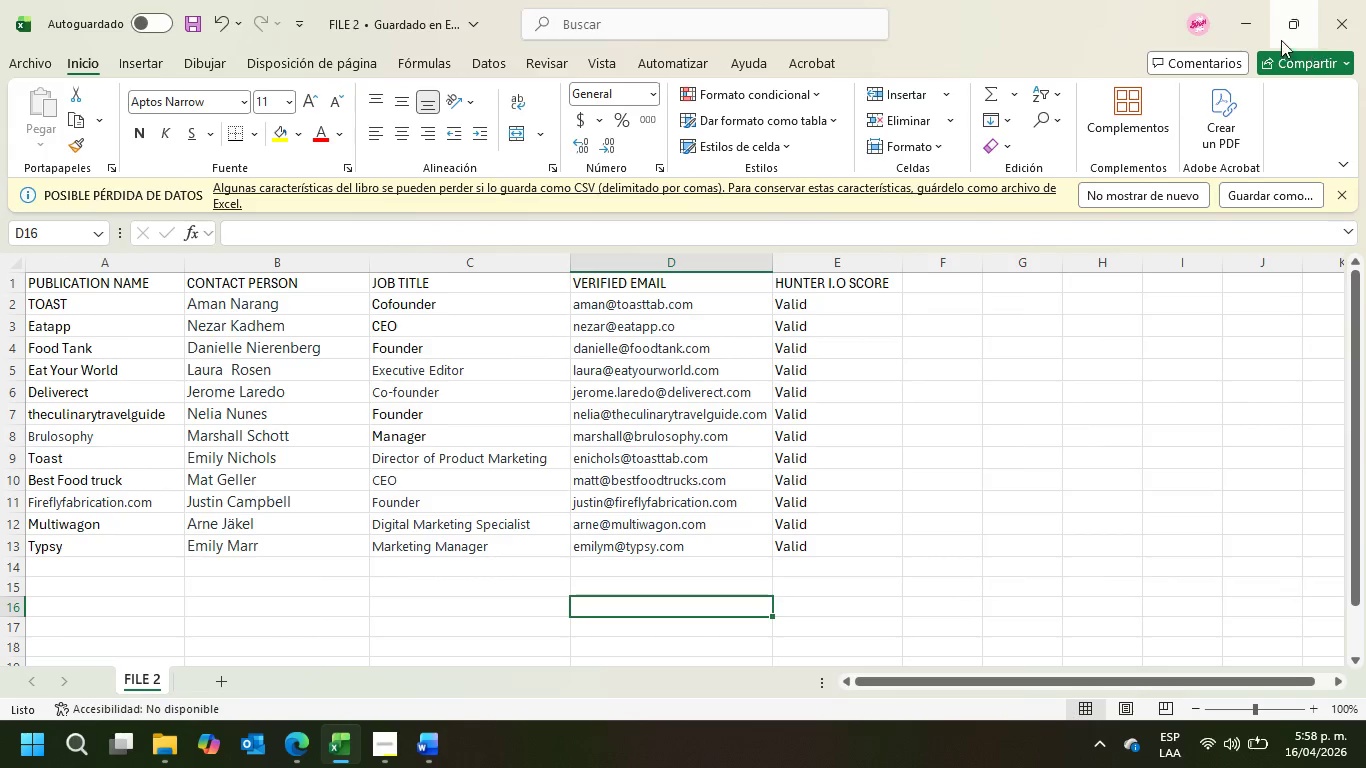 
left_click([1285, 26])
 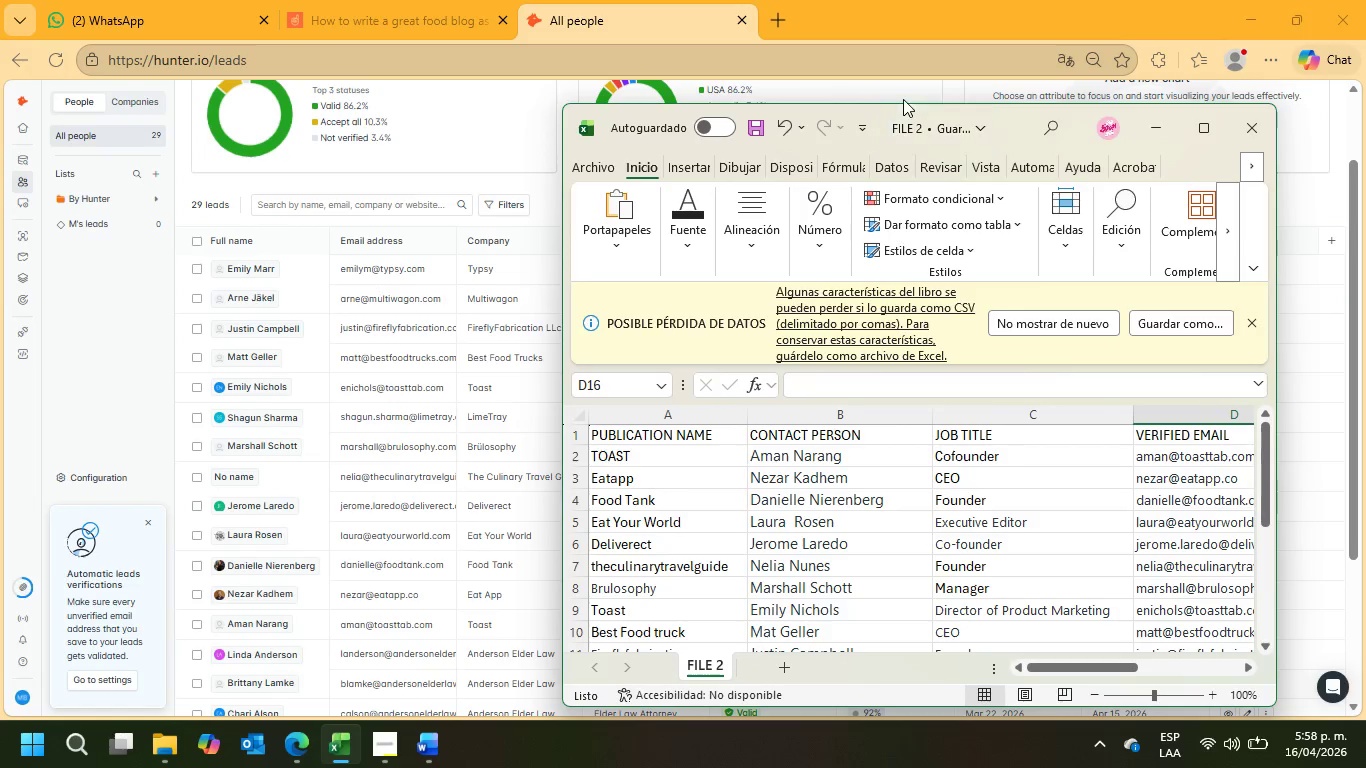 
left_click_drag(start_coordinate=[862, 109], to_coordinate=[588, 109])
 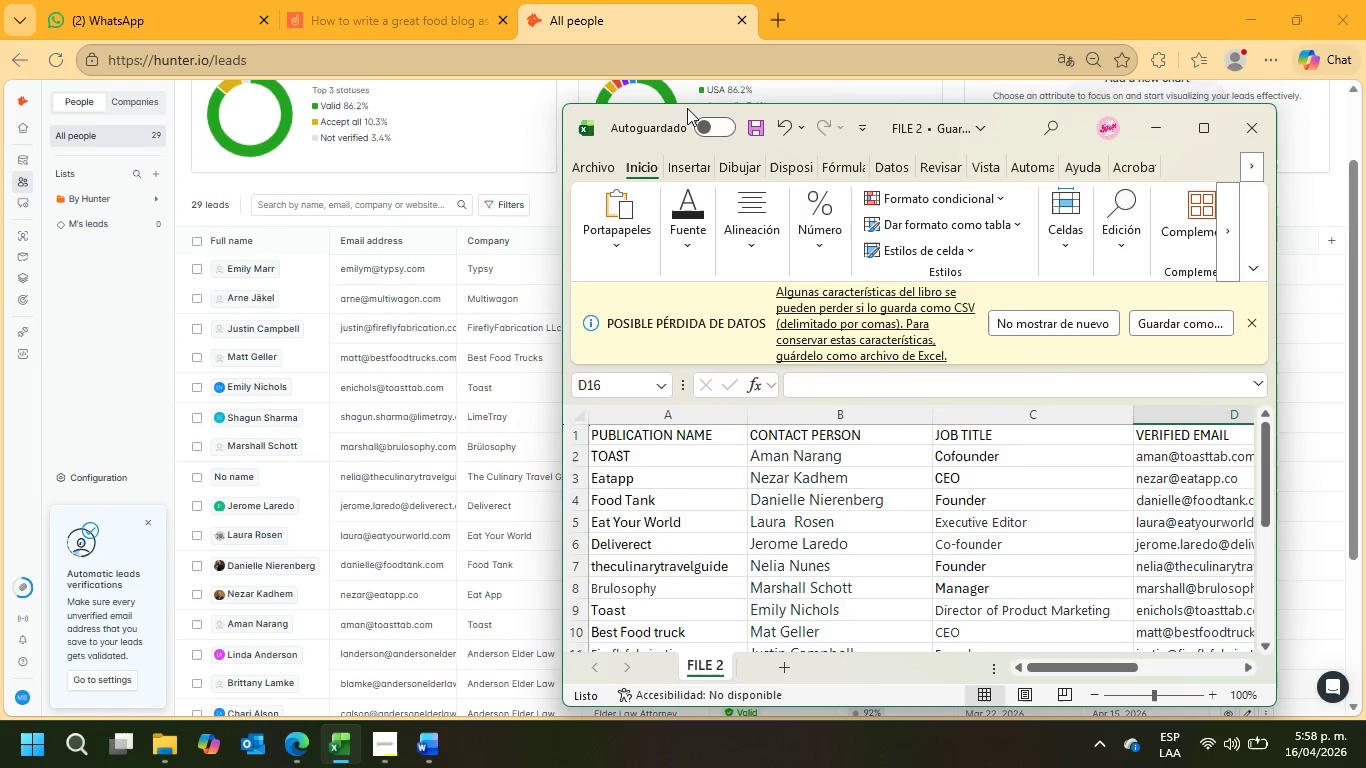 
left_click_drag(start_coordinate=[685, 108], to_coordinate=[462, 112])
 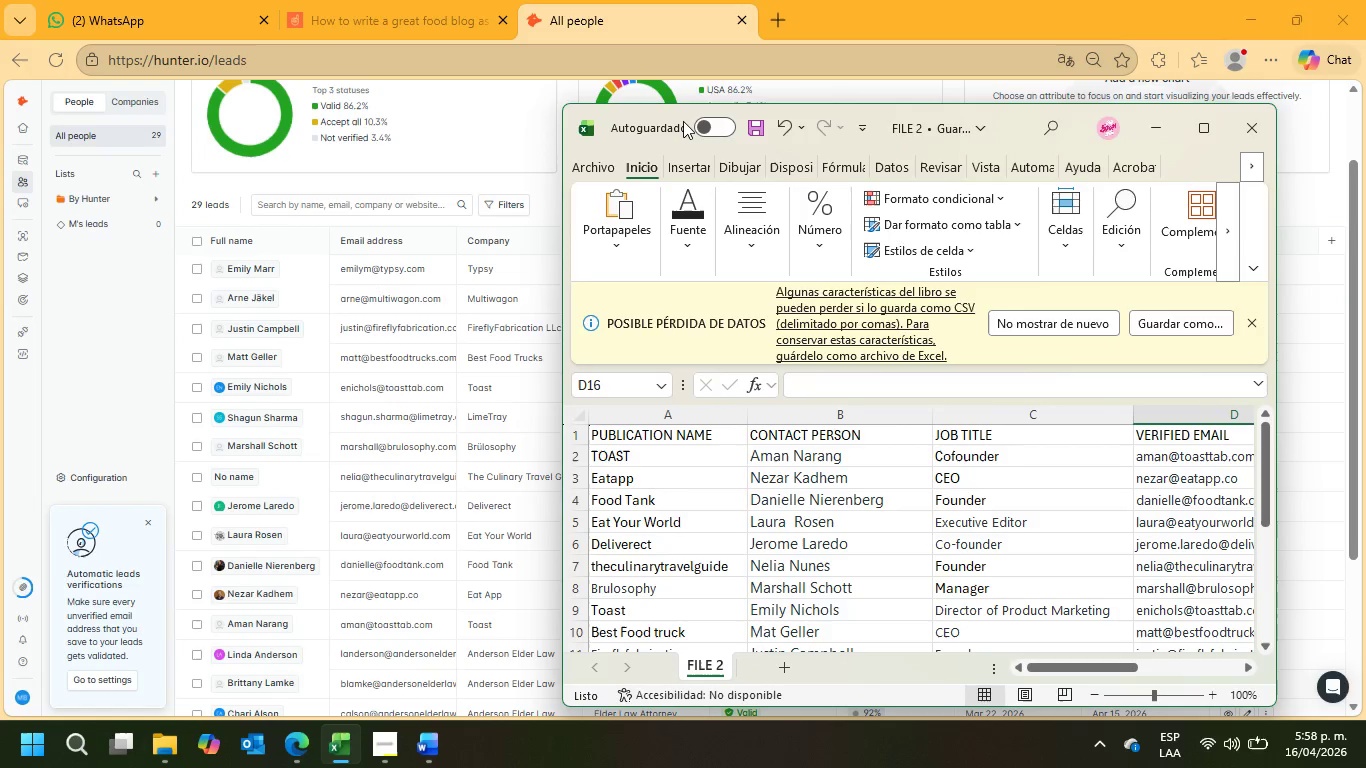 
left_click_drag(start_coordinate=[683, 121], to_coordinate=[537, 124])
 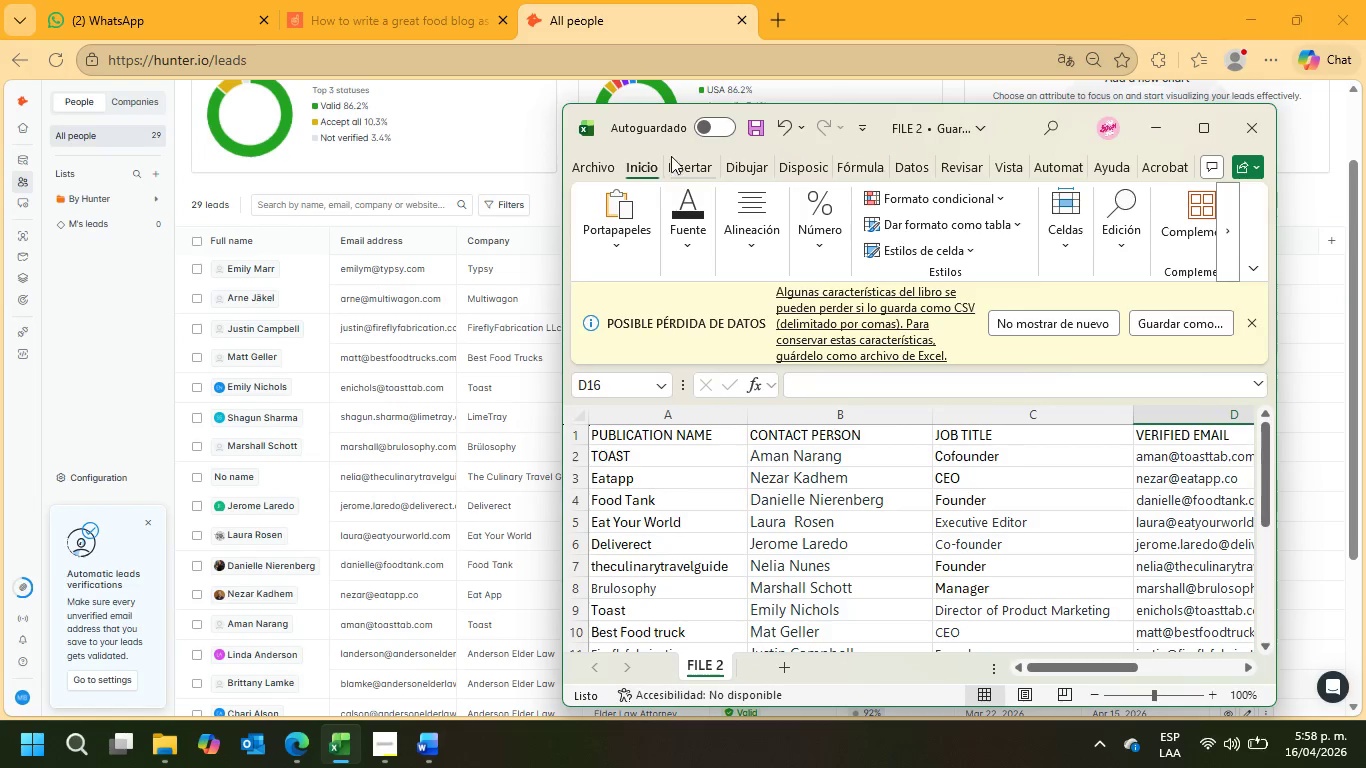 
left_click_drag(start_coordinate=[670, 148], to_coordinate=[557, 148])
 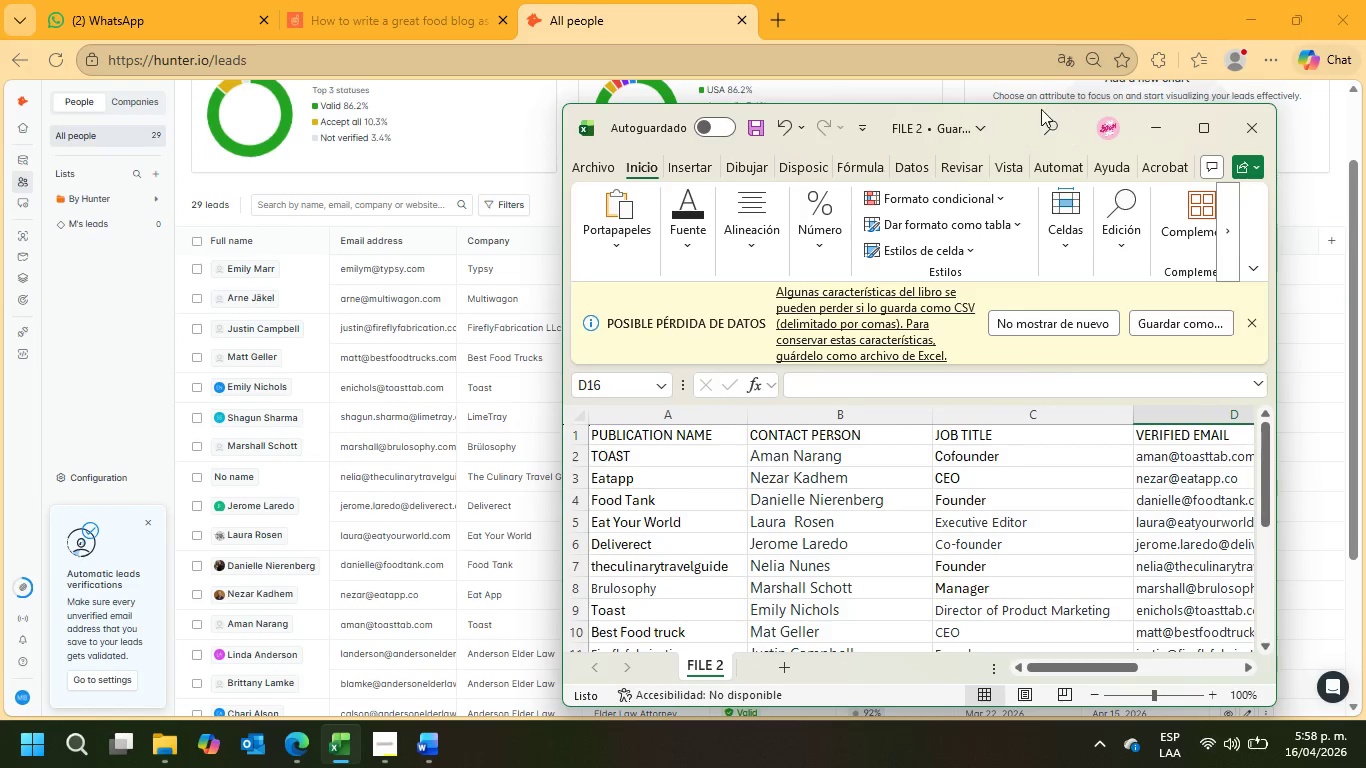 
left_click([1015, 106])
 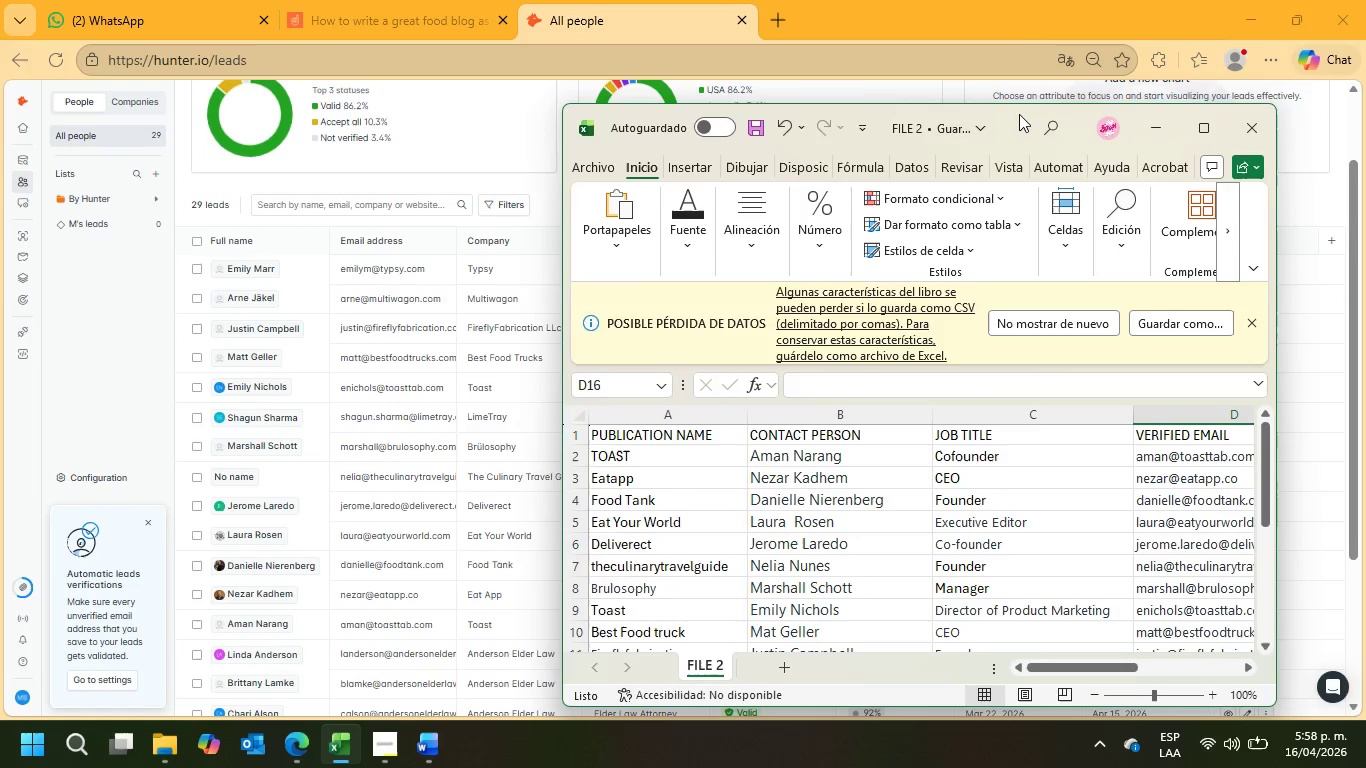 
left_click_drag(start_coordinate=[1019, 114], to_coordinate=[696, 117])
 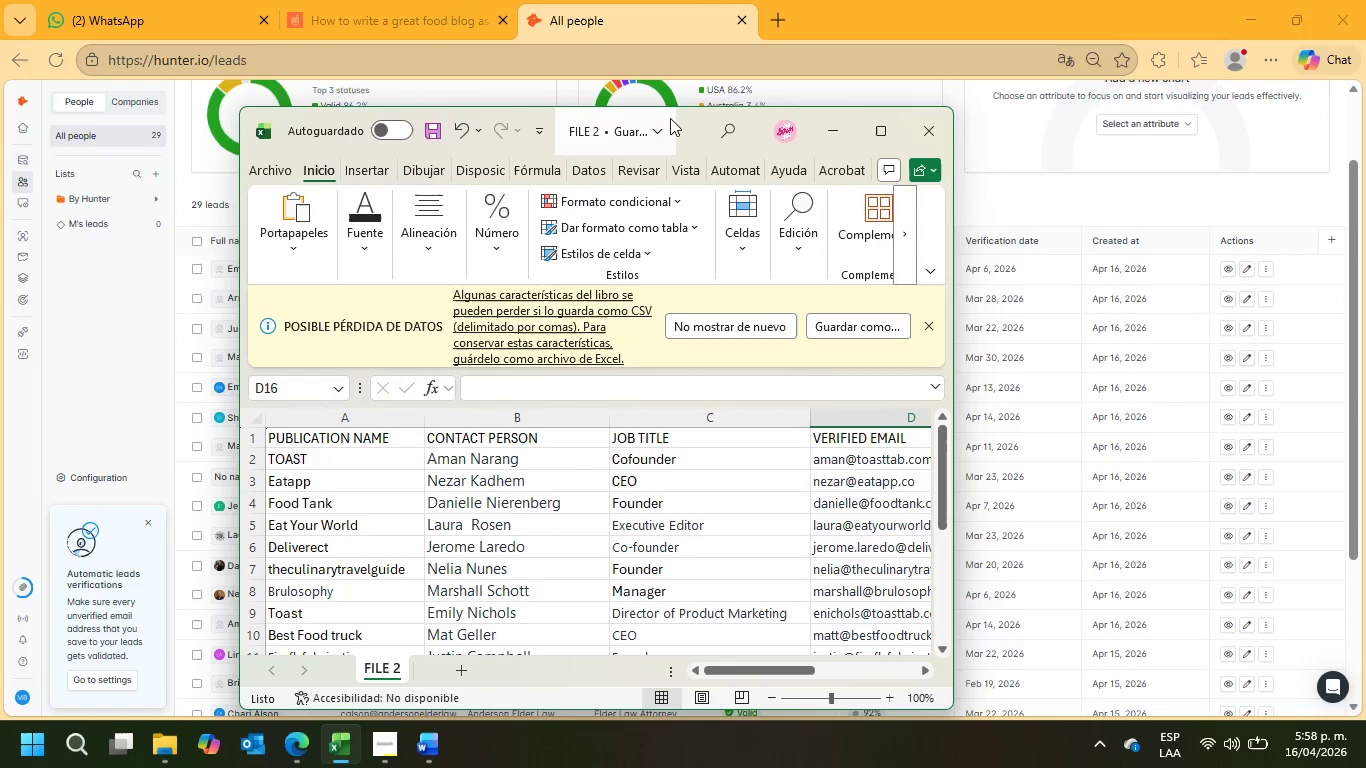 
left_click_drag(start_coordinate=[697, 126], to_coordinate=[405, 96])
 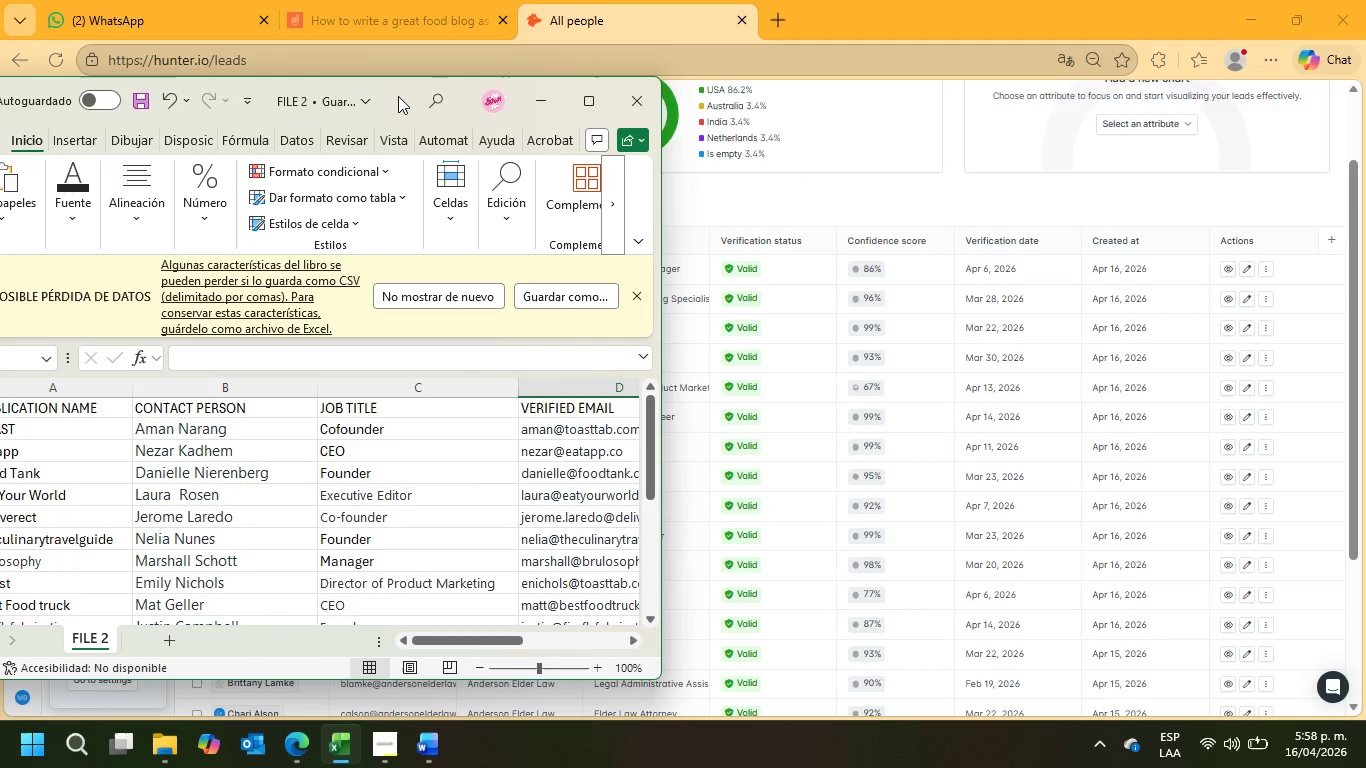 
left_click_drag(start_coordinate=[397, 95], to_coordinate=[155, 105])
 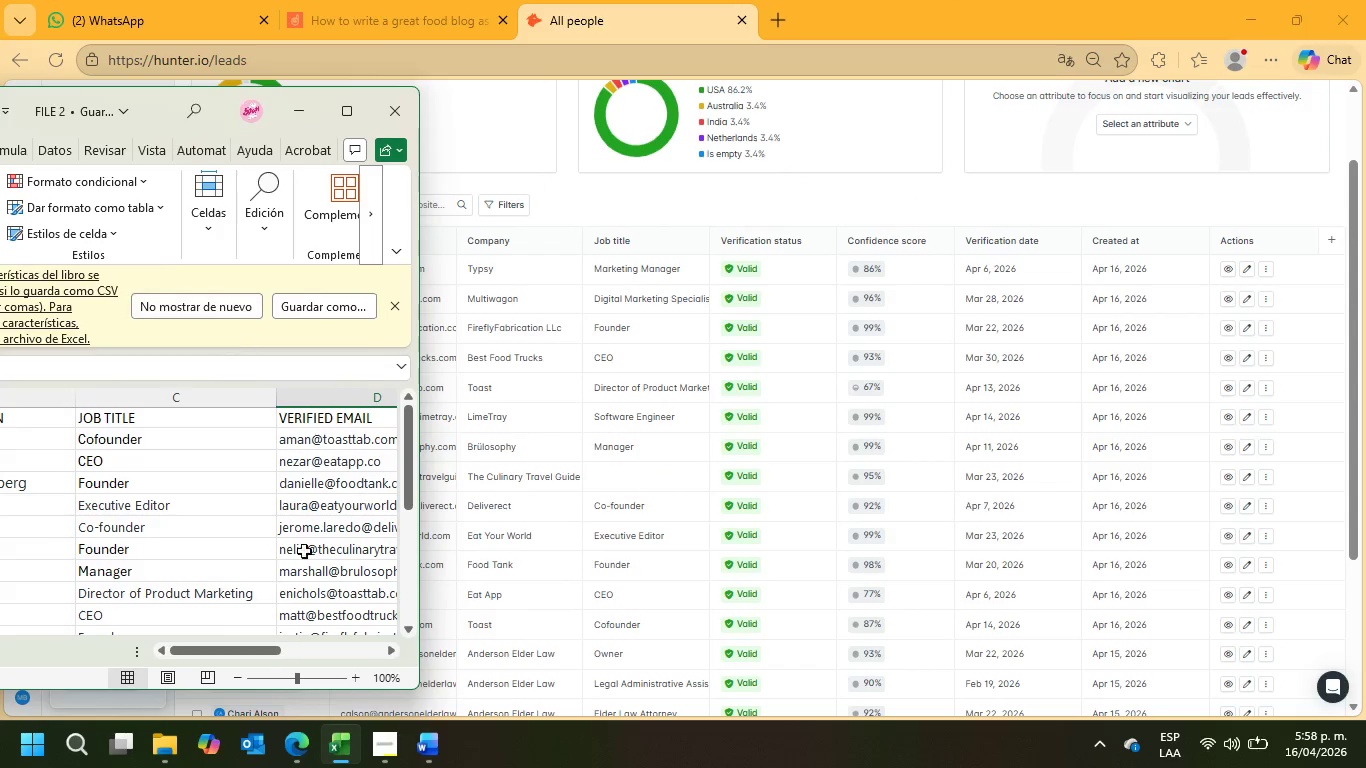 
scroll: coordinate [185, 546], scroll_direction: down, amount: 2.0
 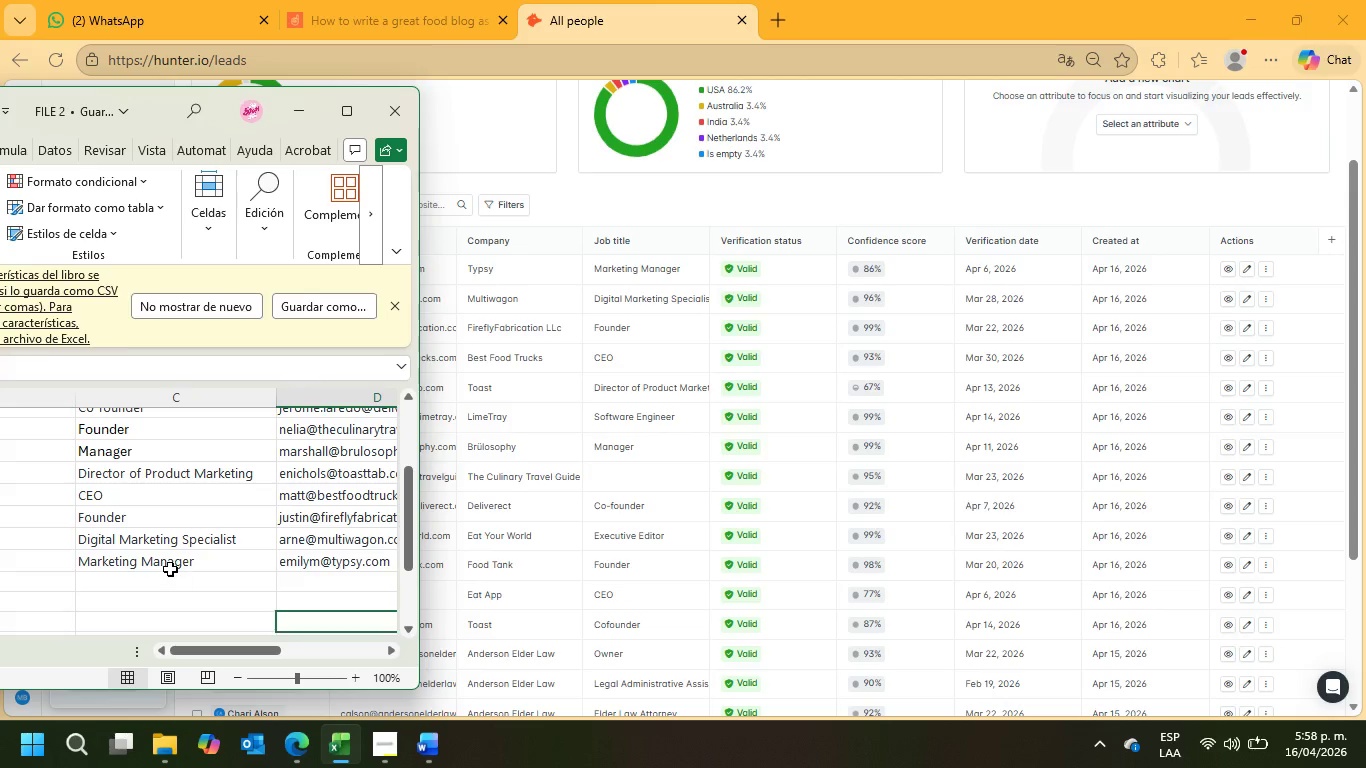 
left_click([170, 569])
 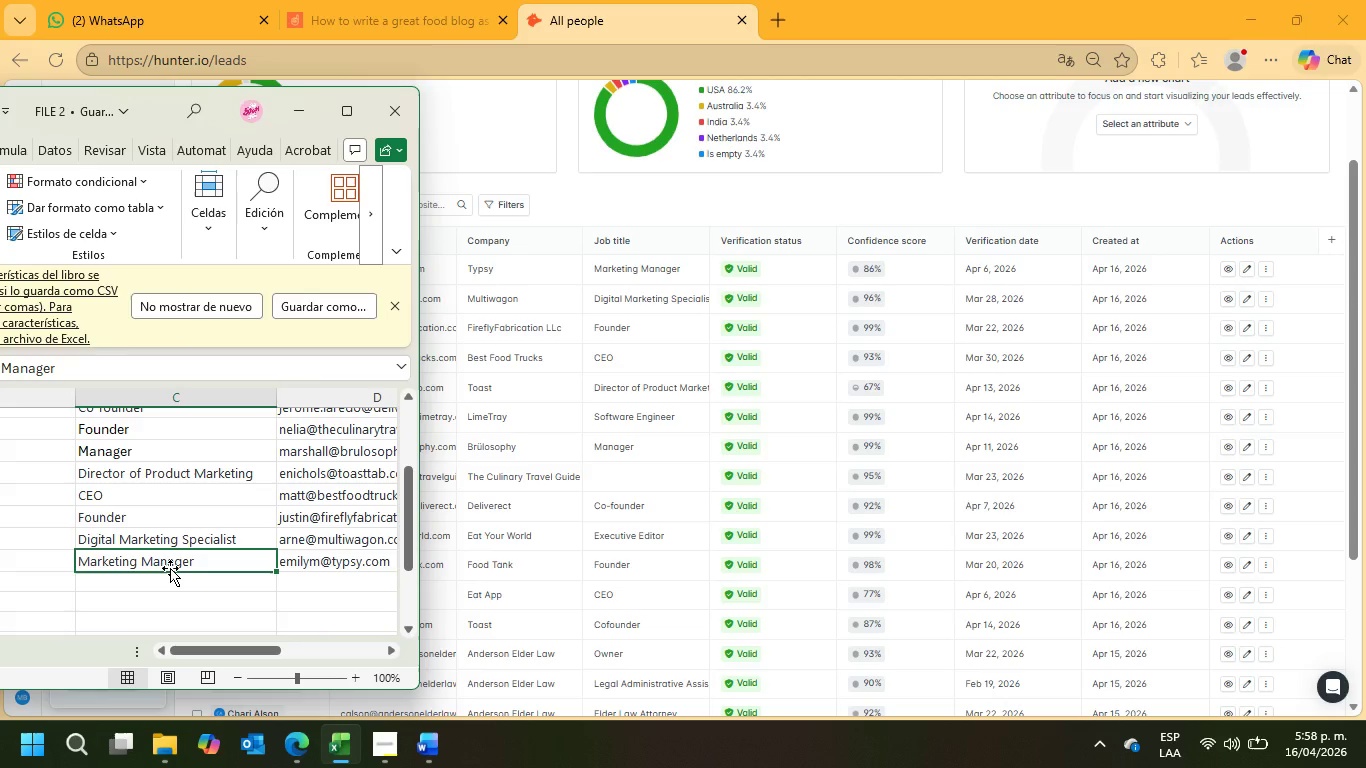 
key(ArrowRight)
 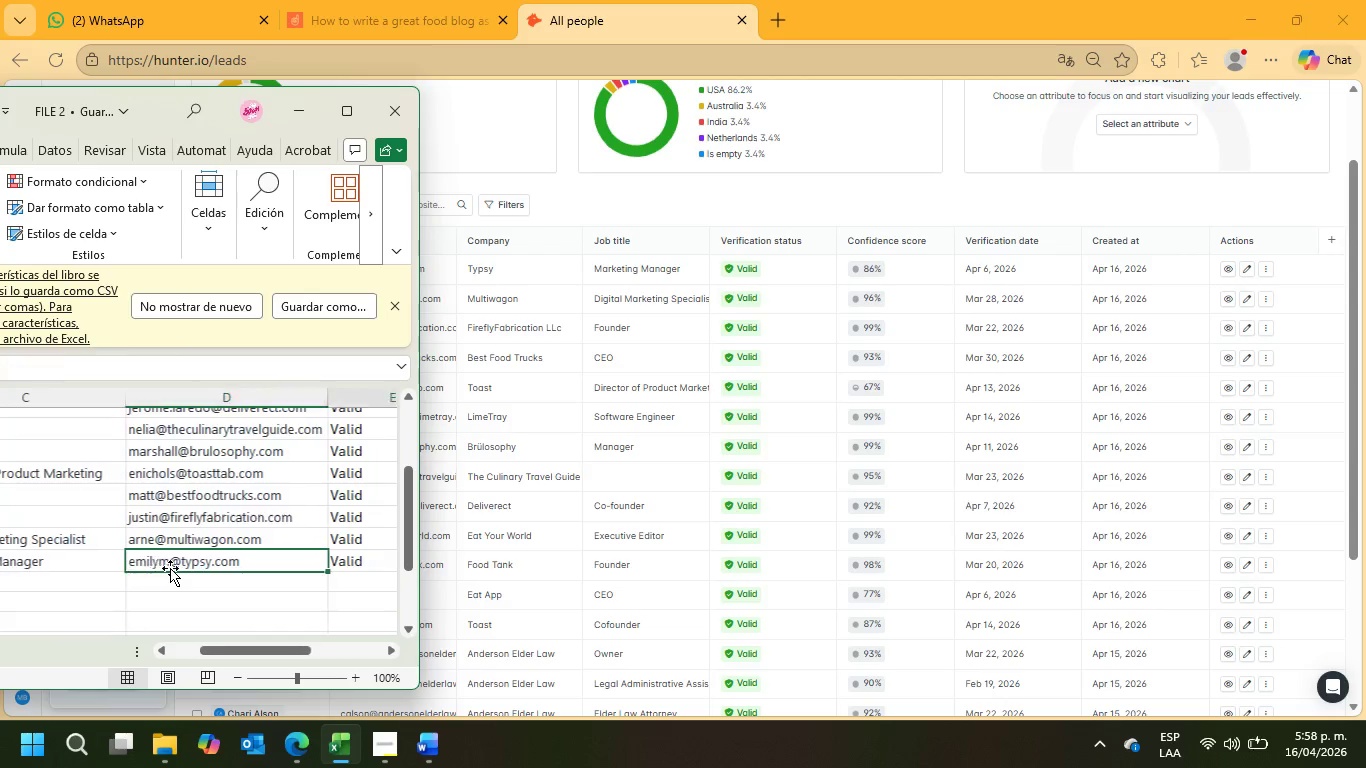 
key(ArrowRight)
 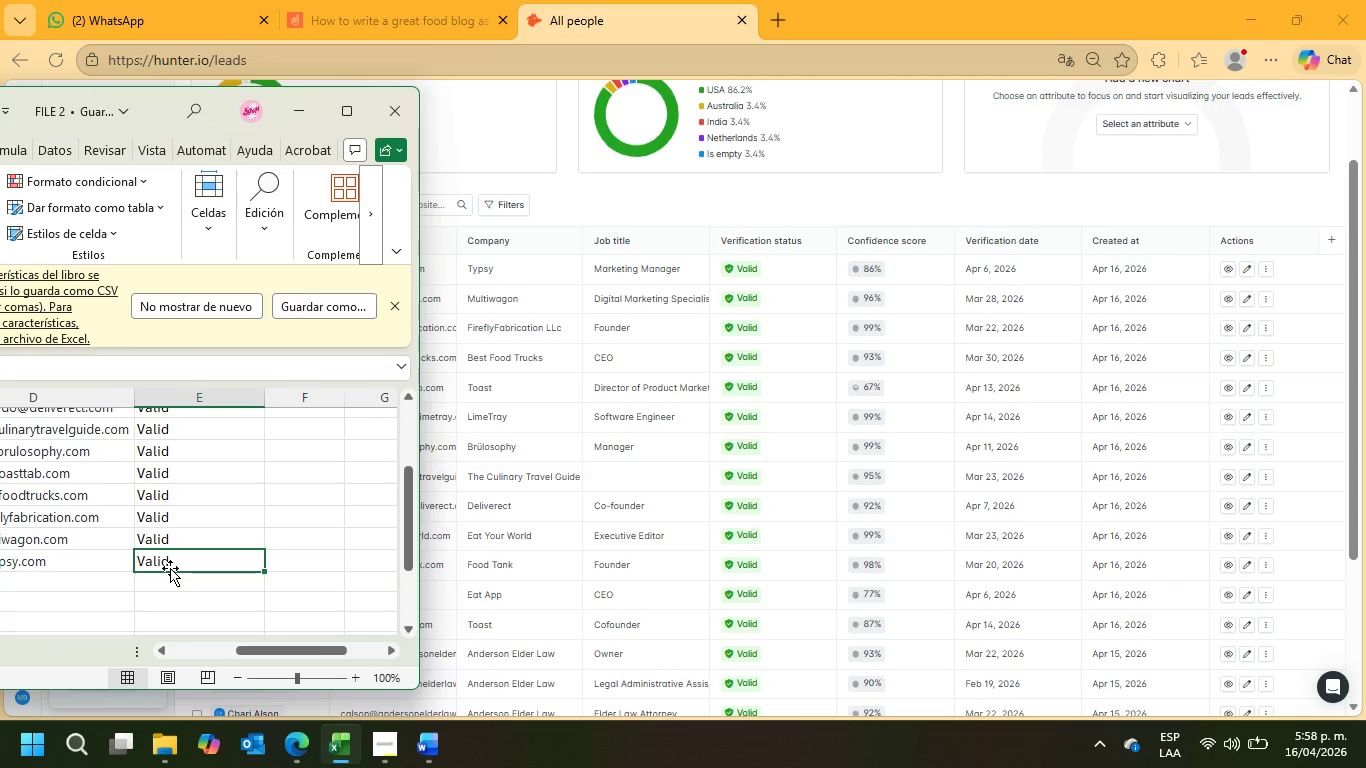 
key(ArrowUp)
 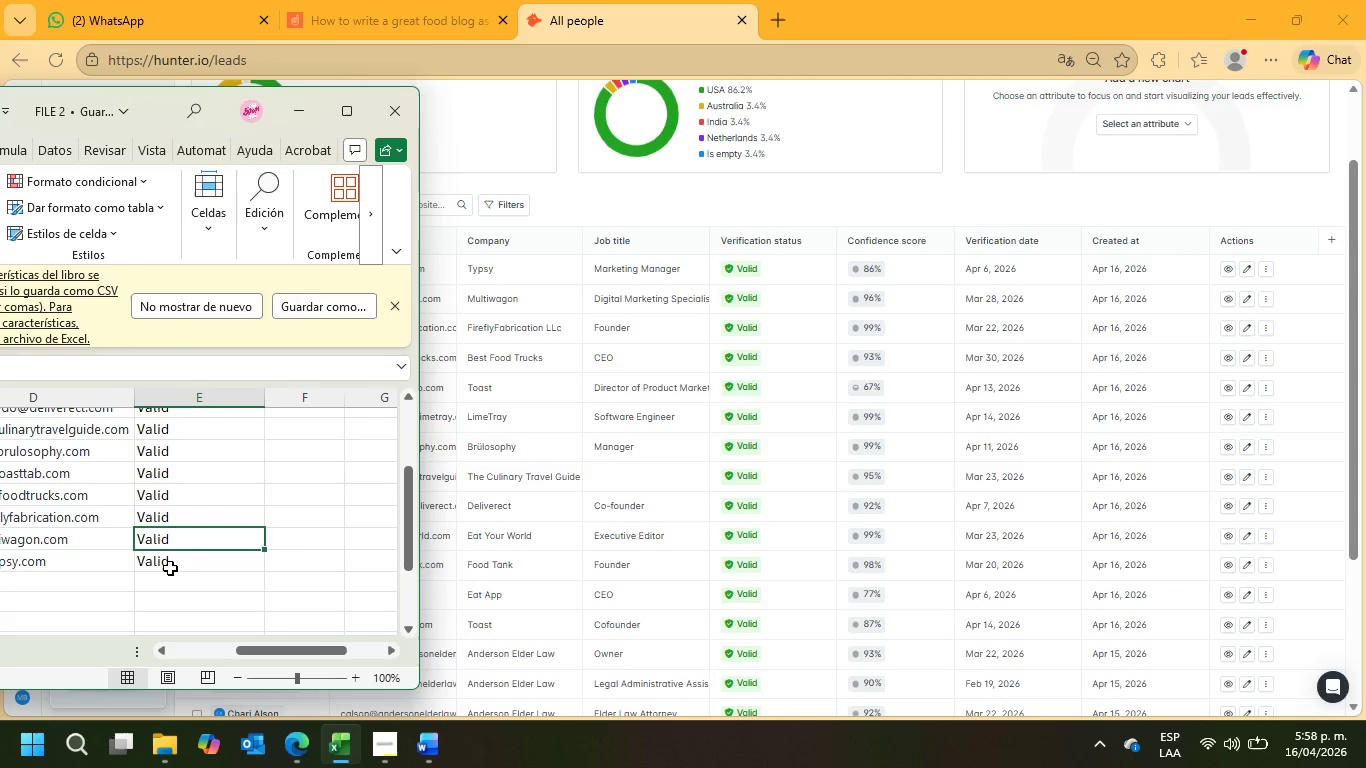 
key(ArrowUp)
 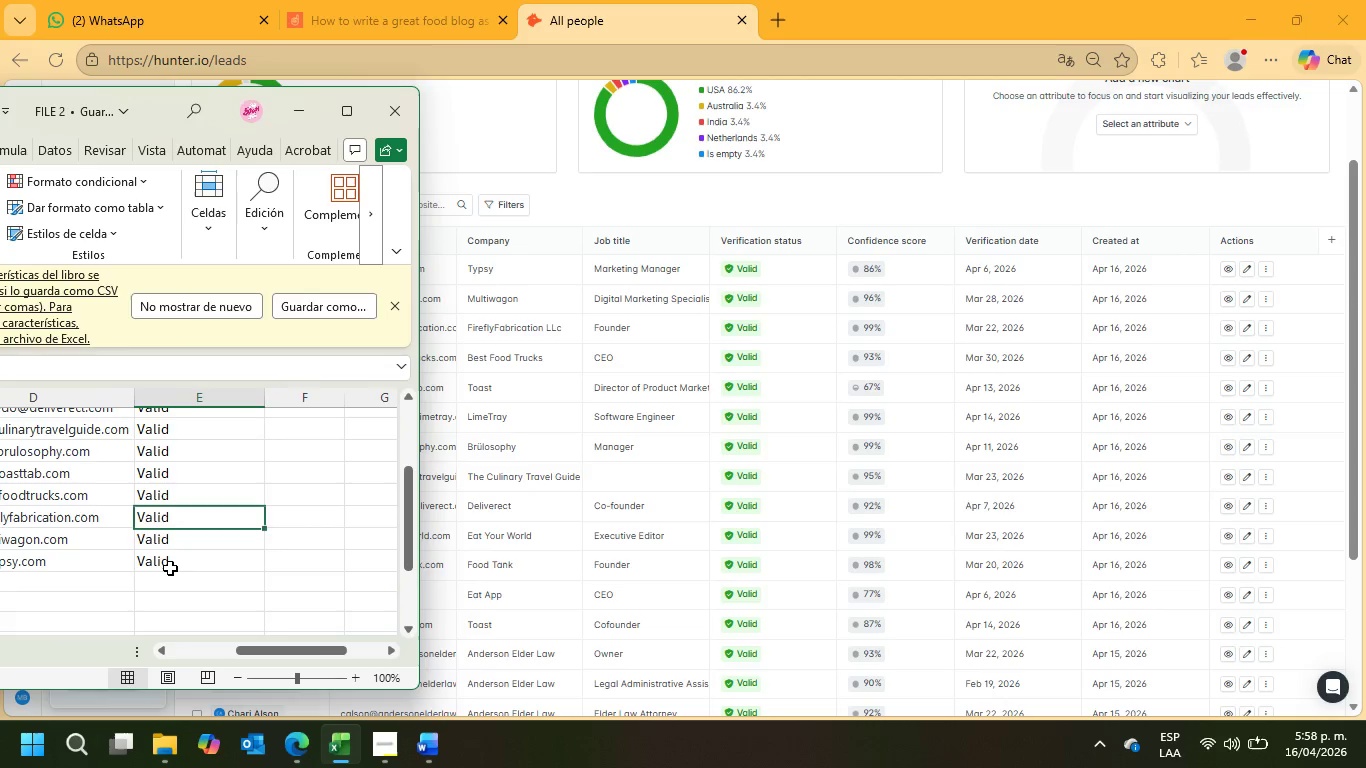 
key(ArrowUp)
 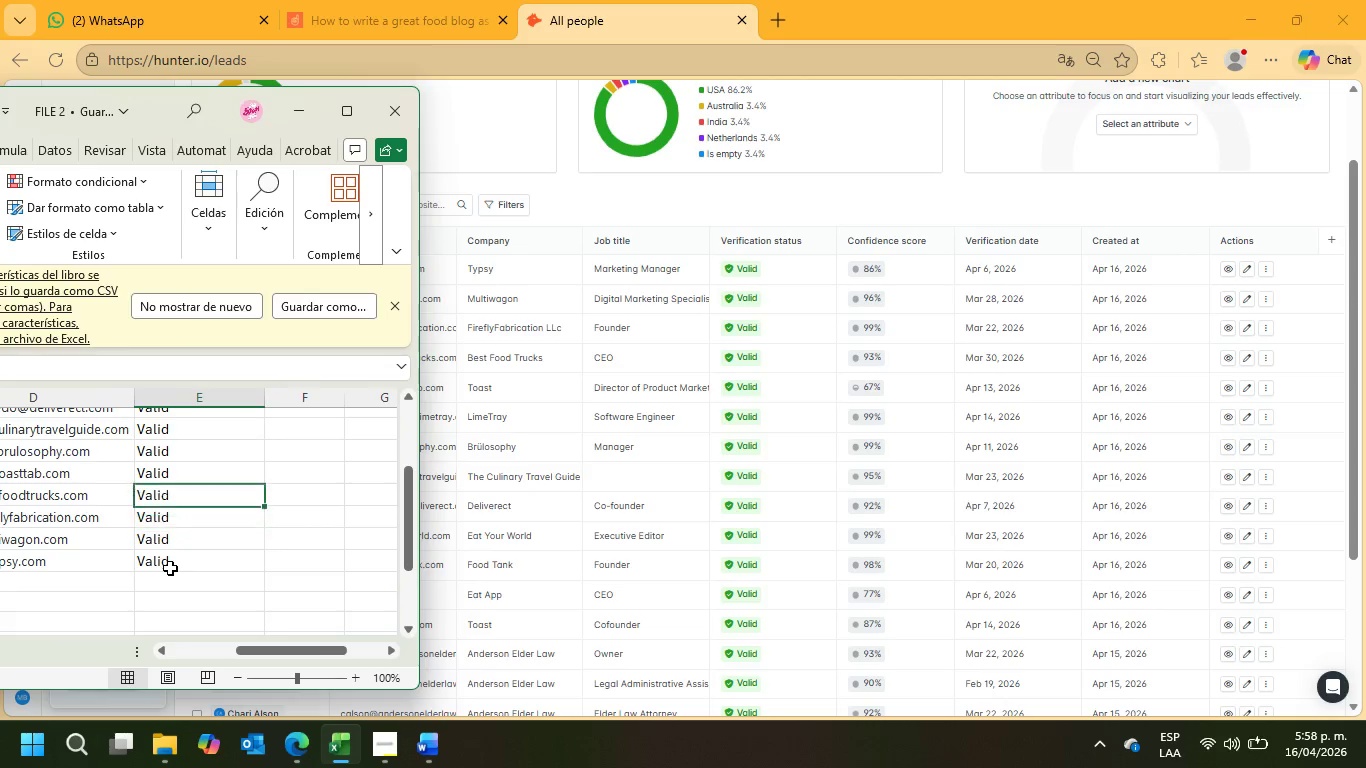 
key(ArrowUp)
 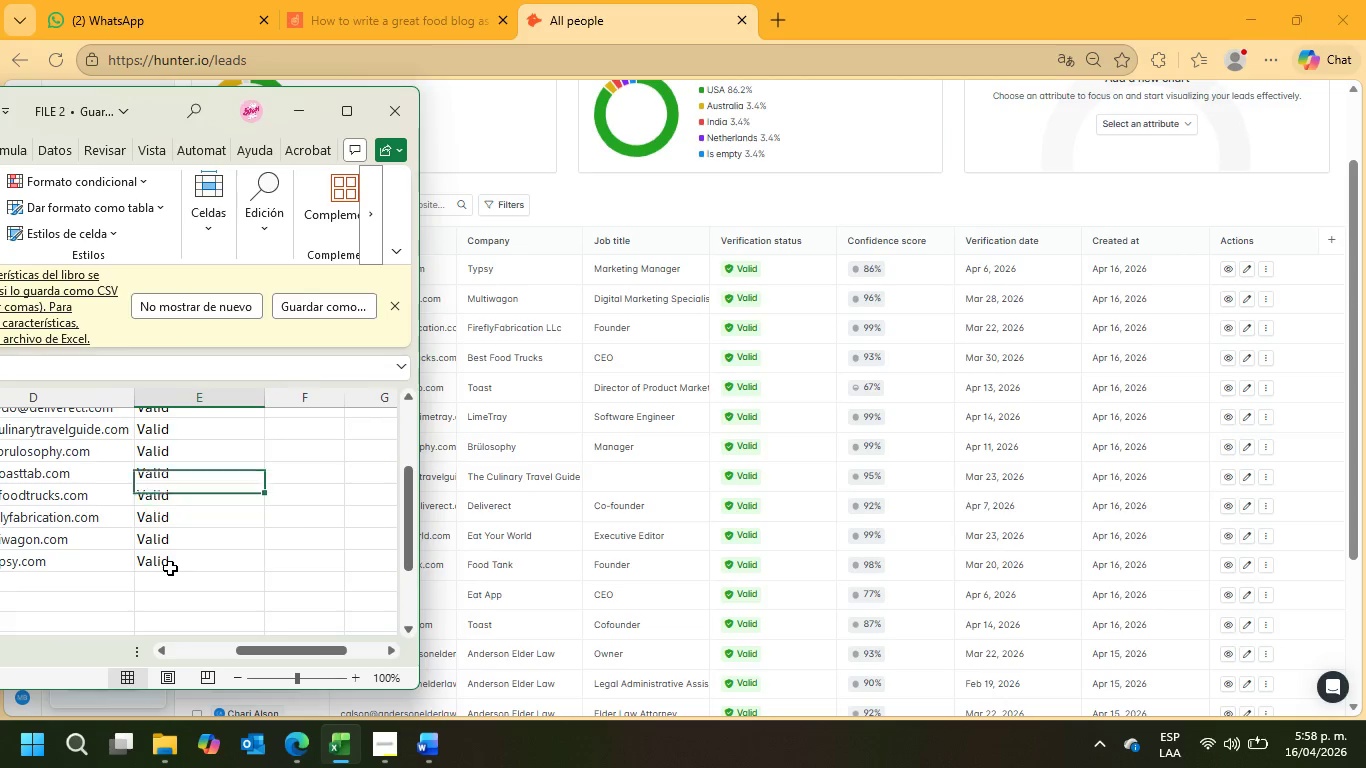 
key(ArrowUp)
 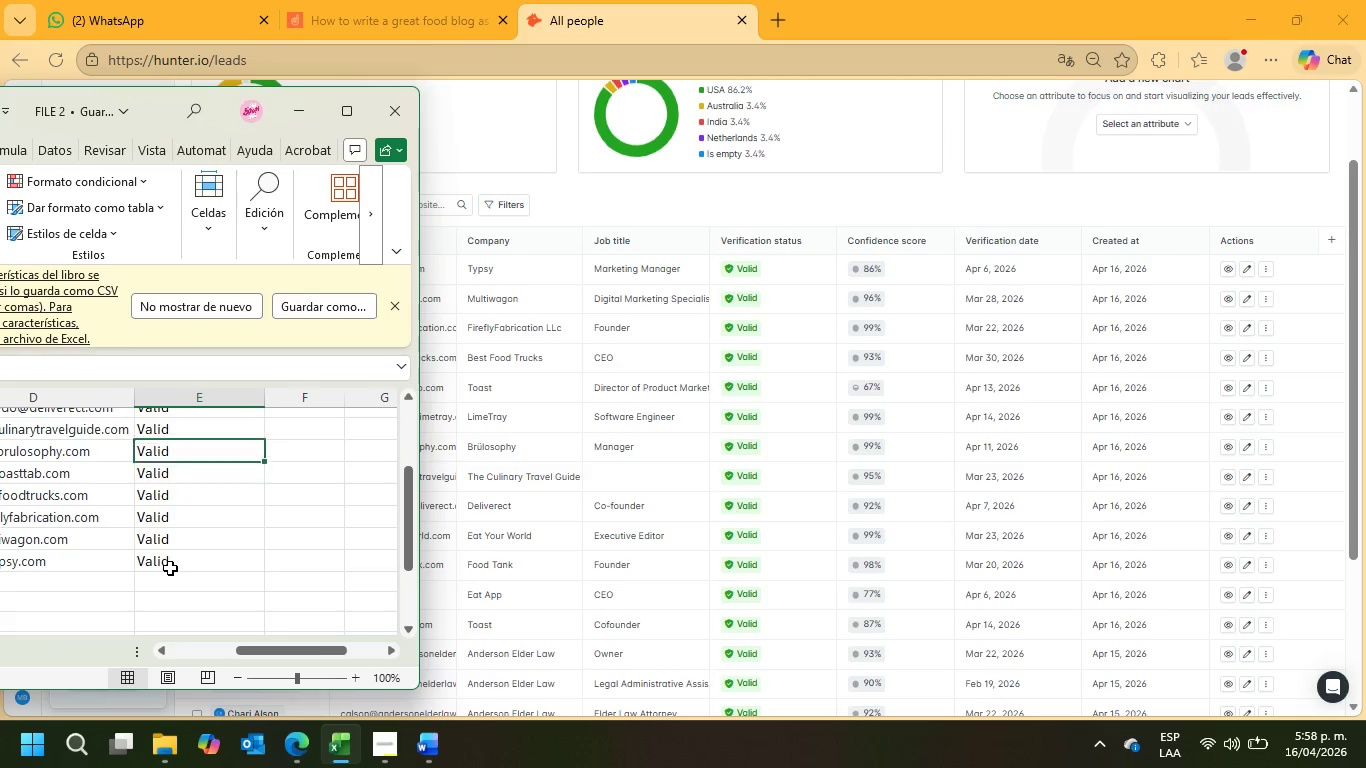 
key(ArrowUp)
 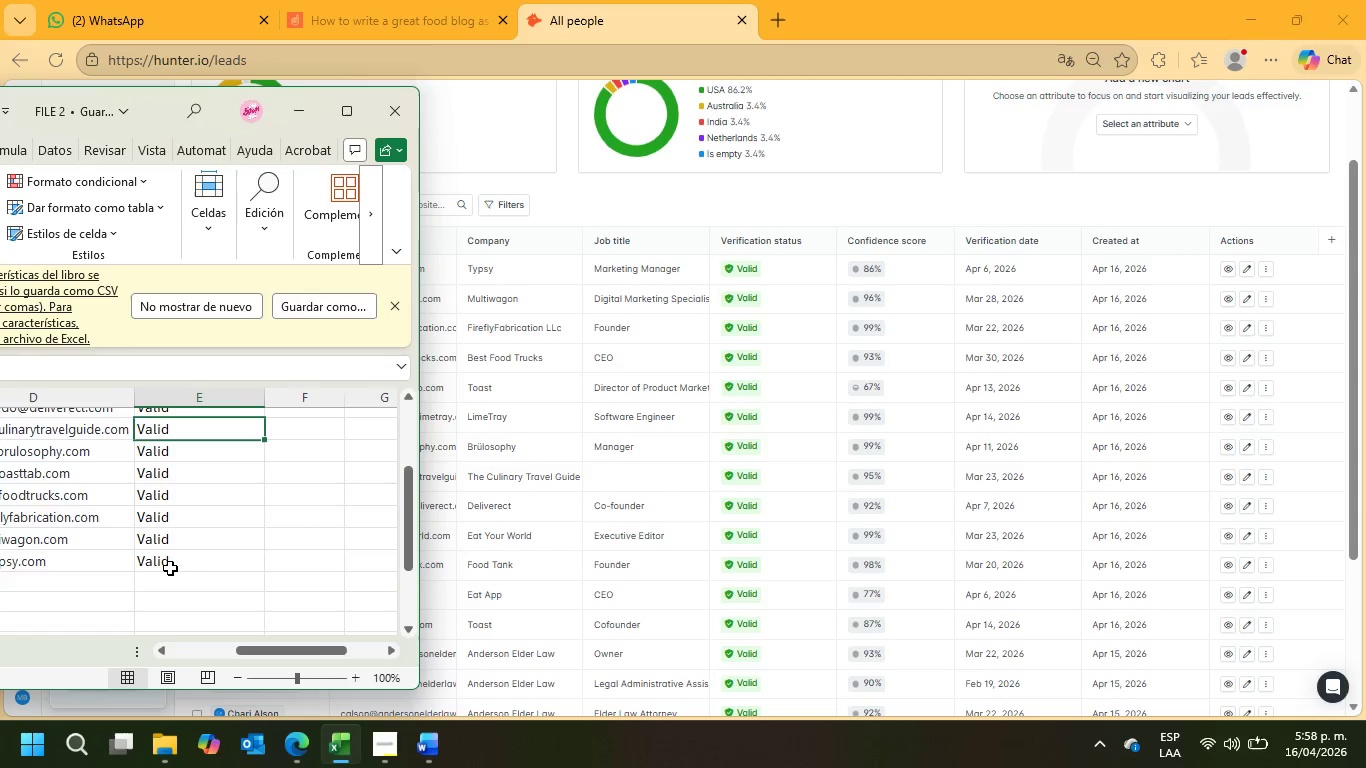 
key(ArrowUp)
 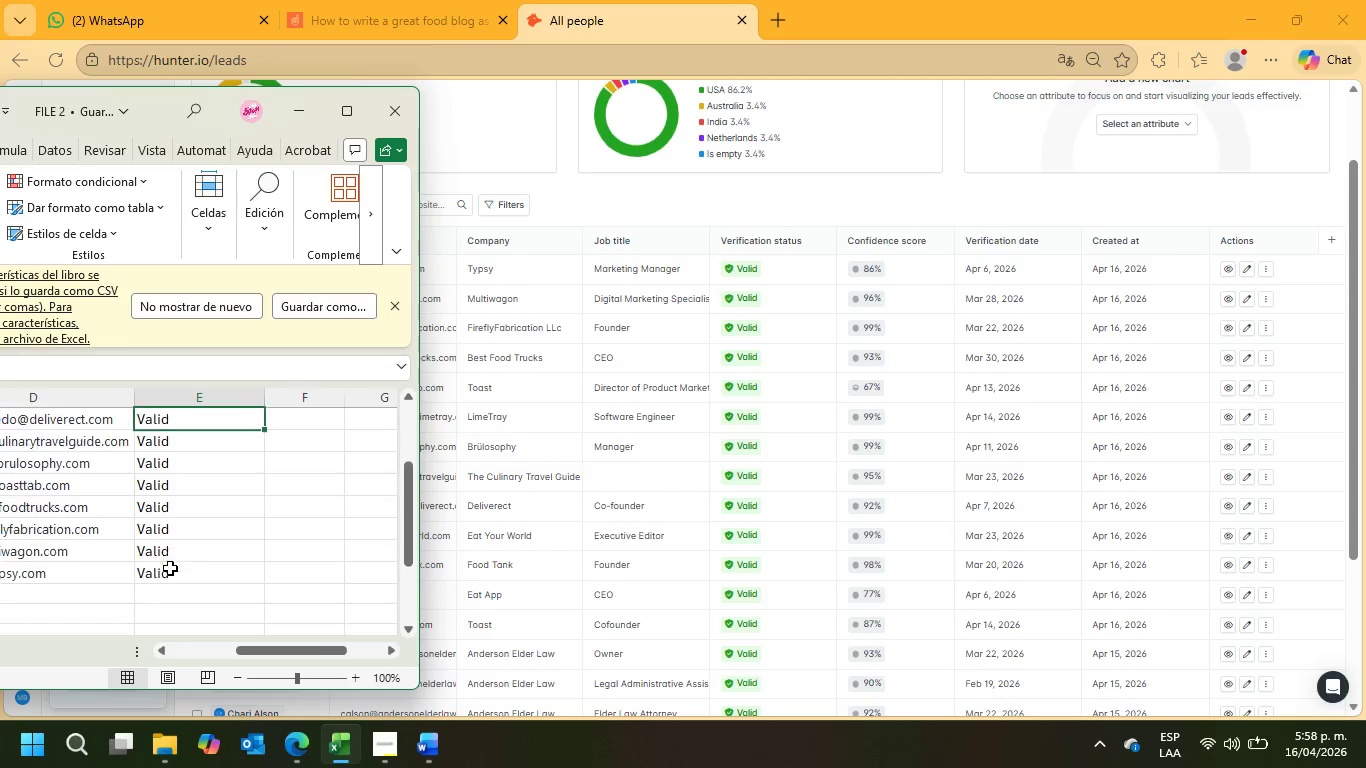 
key(ArrowUp)
 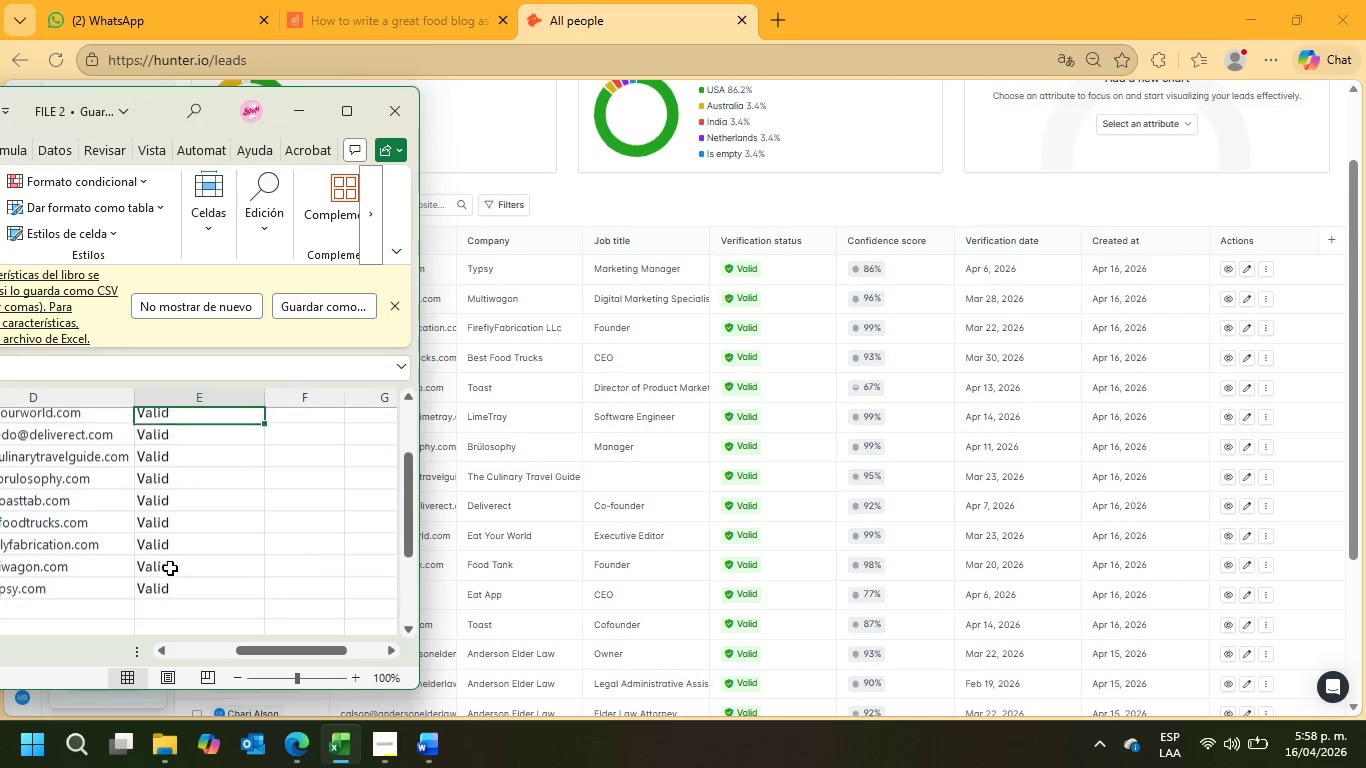 
key(ArrowUp)
 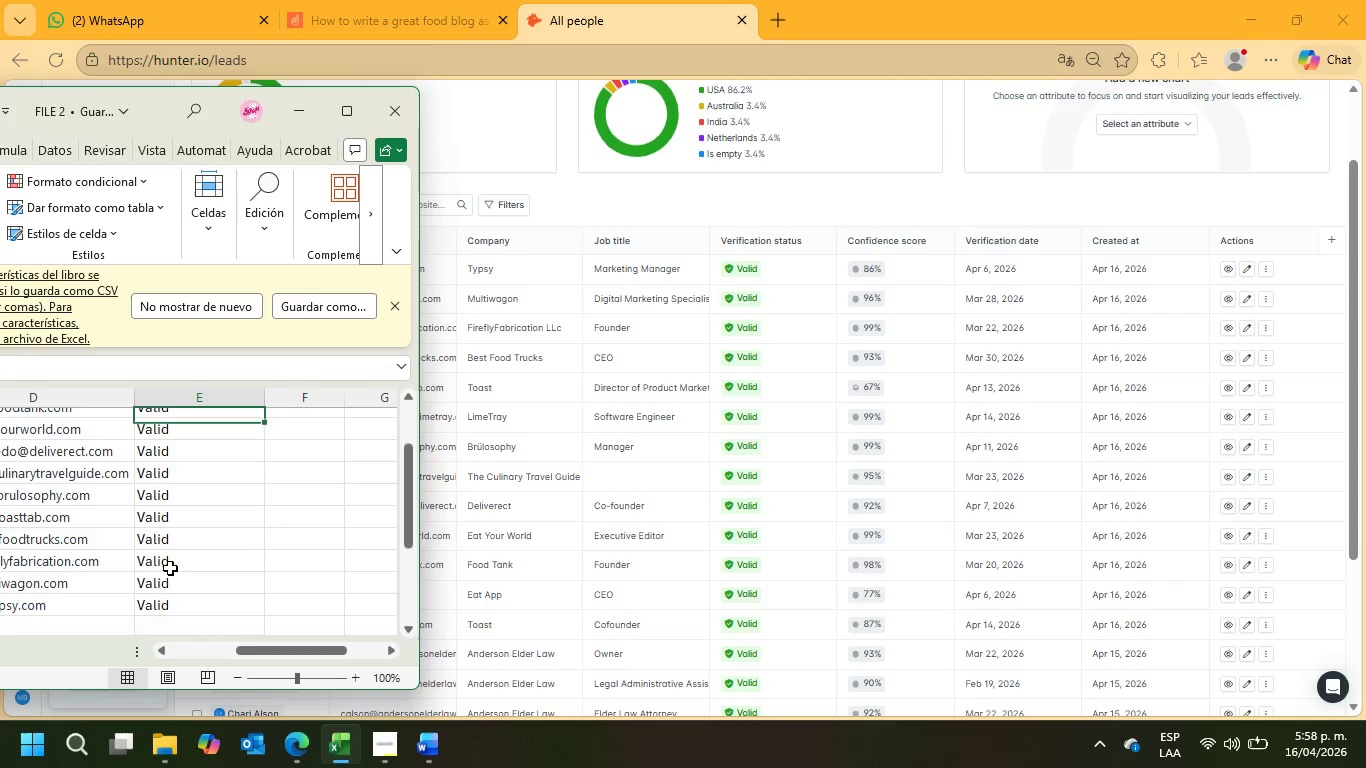 
key(ArrowUp)
 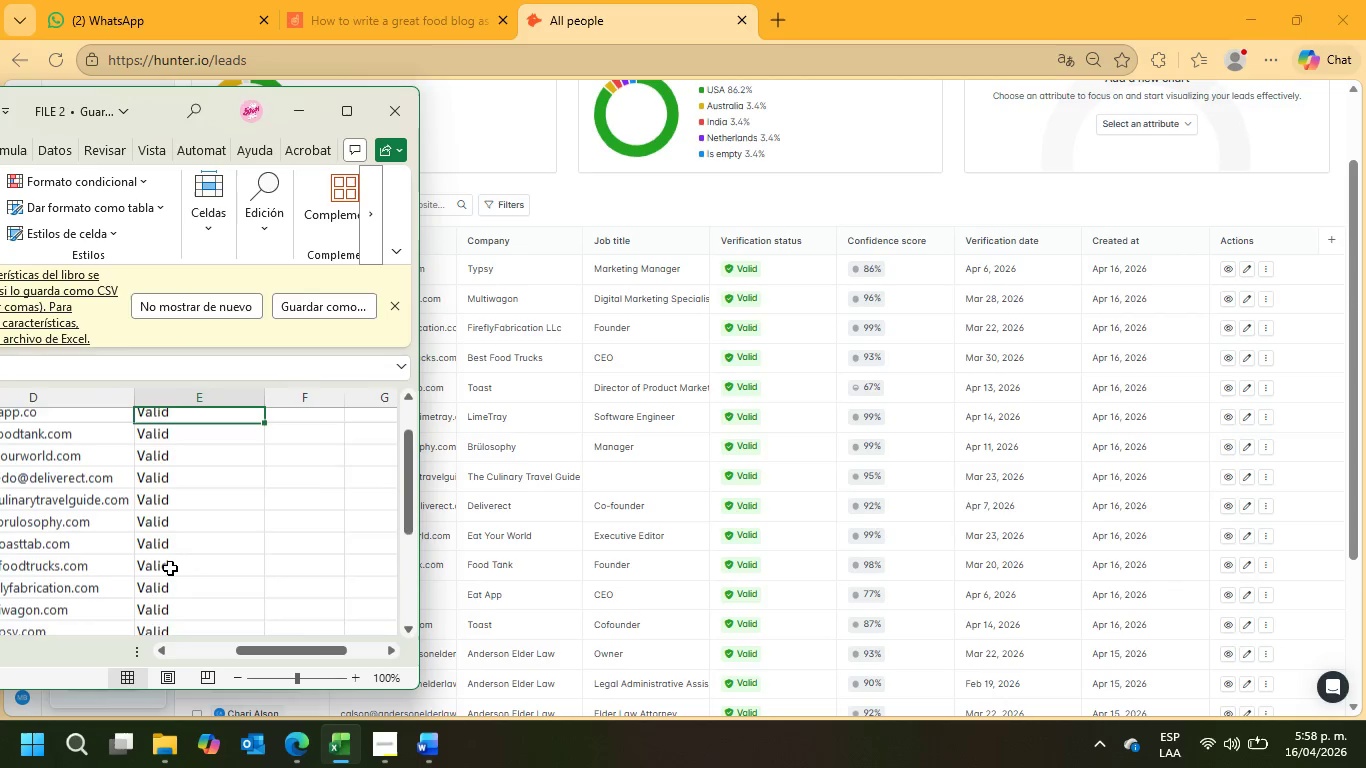 
key(ArrowUp)
 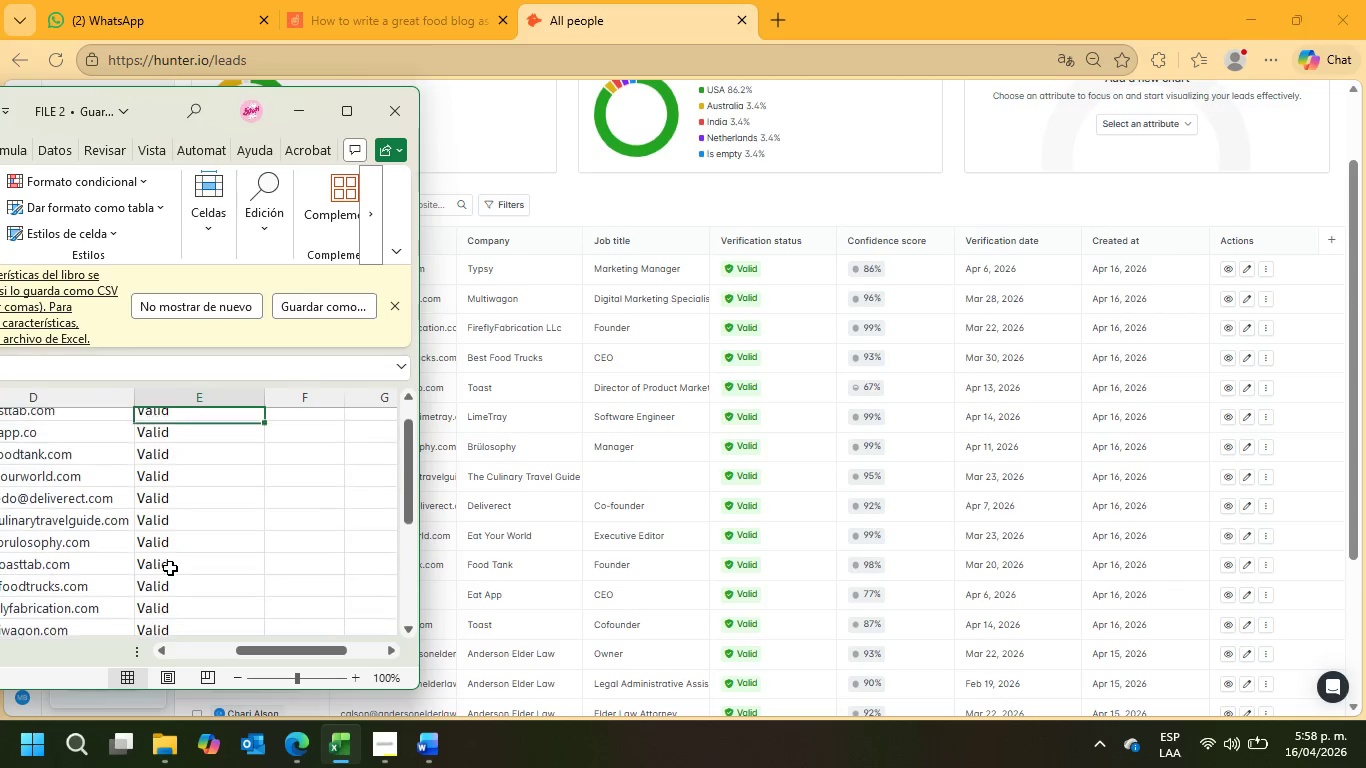 
key(ArrowUp)
 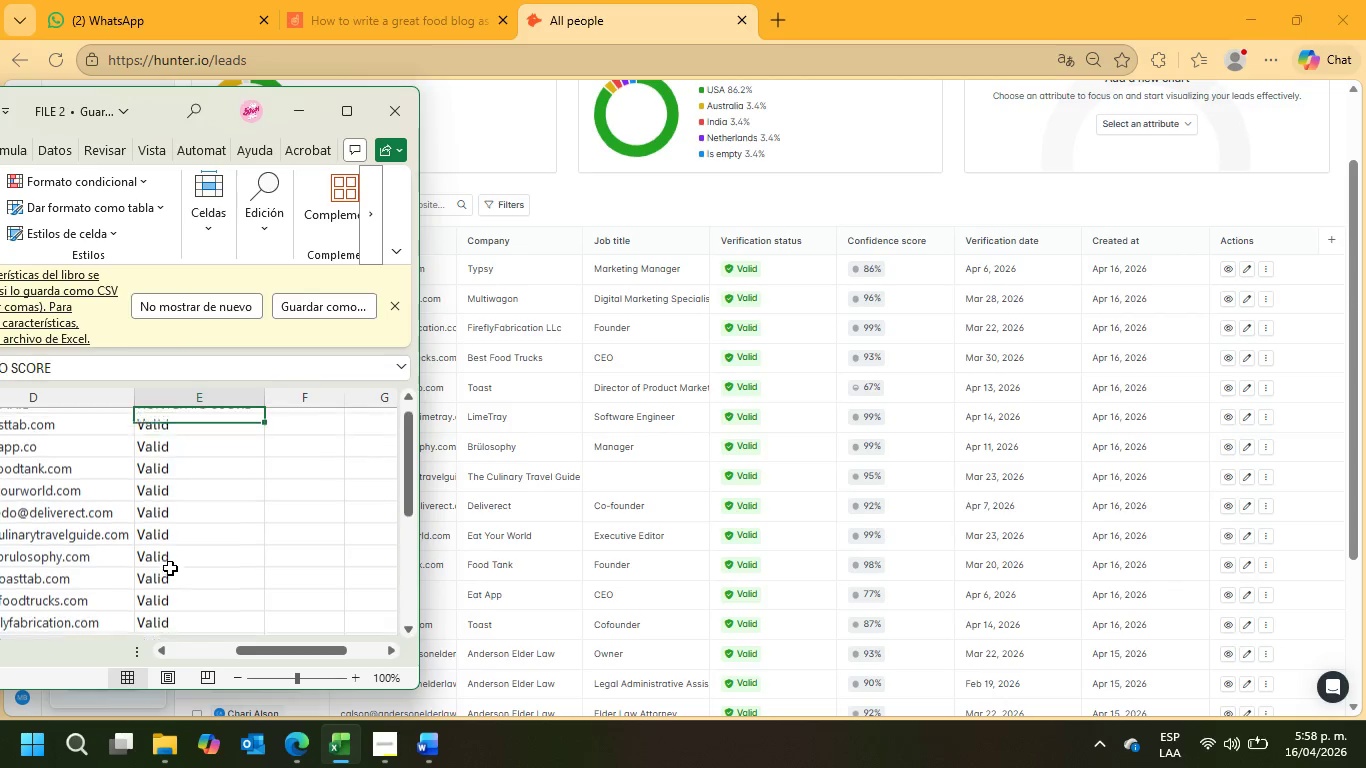 
key(ArrowUp)
 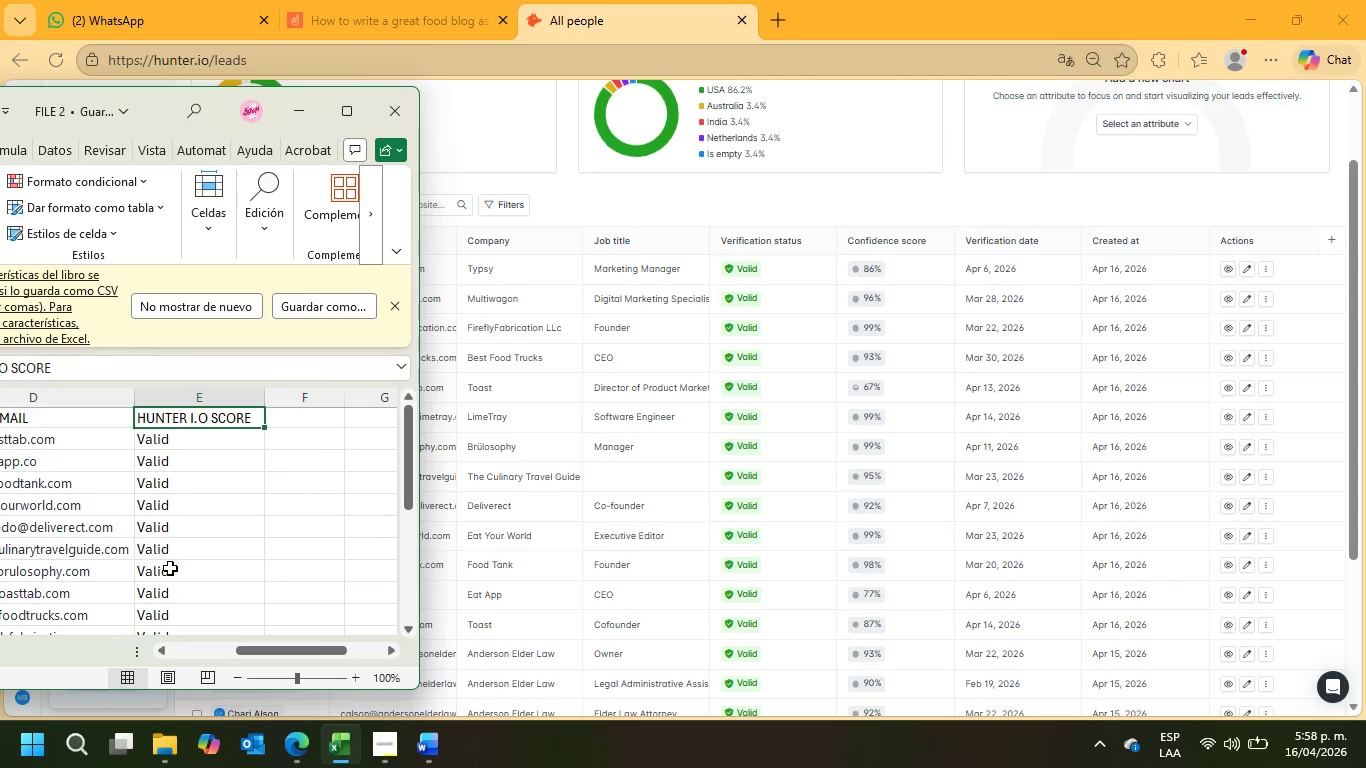 
key(ArrowDown)
 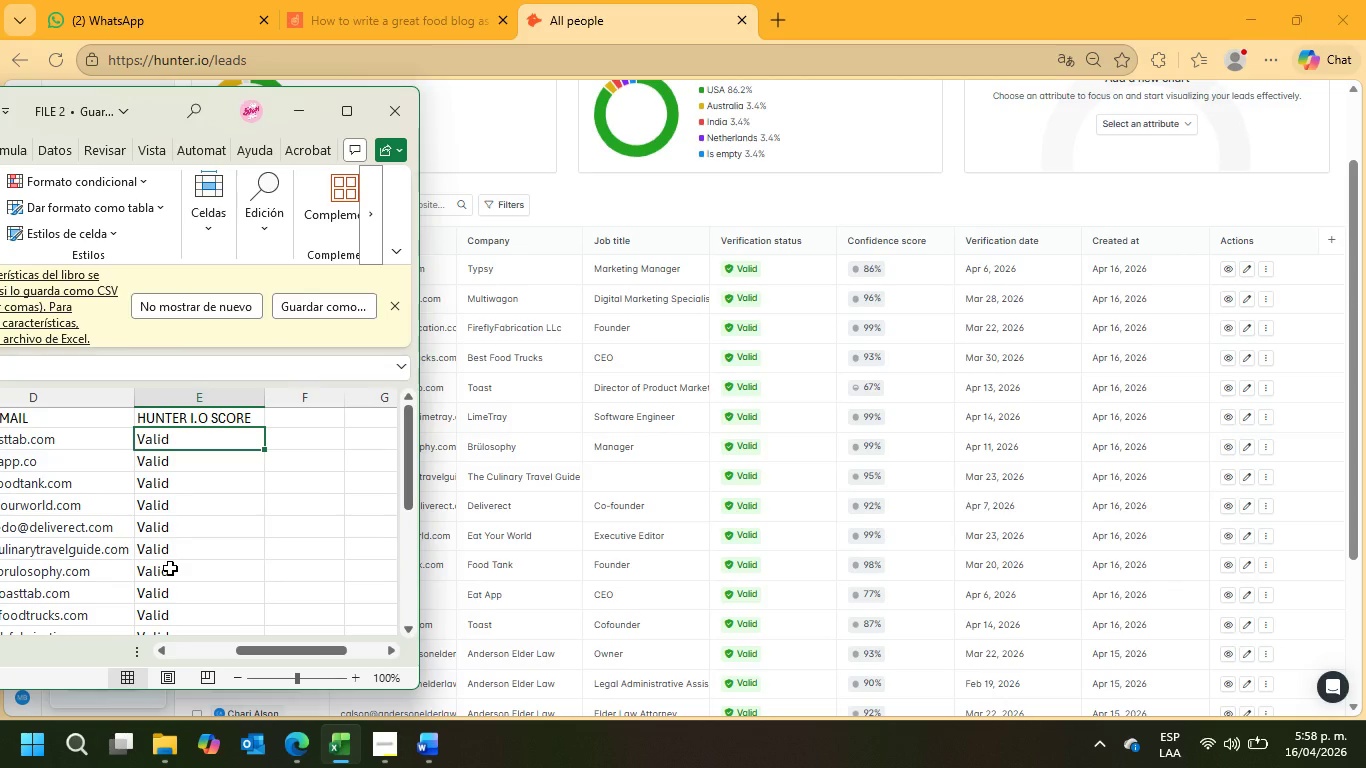 
hold_key(key=ArrowDown, duration=0.7)
 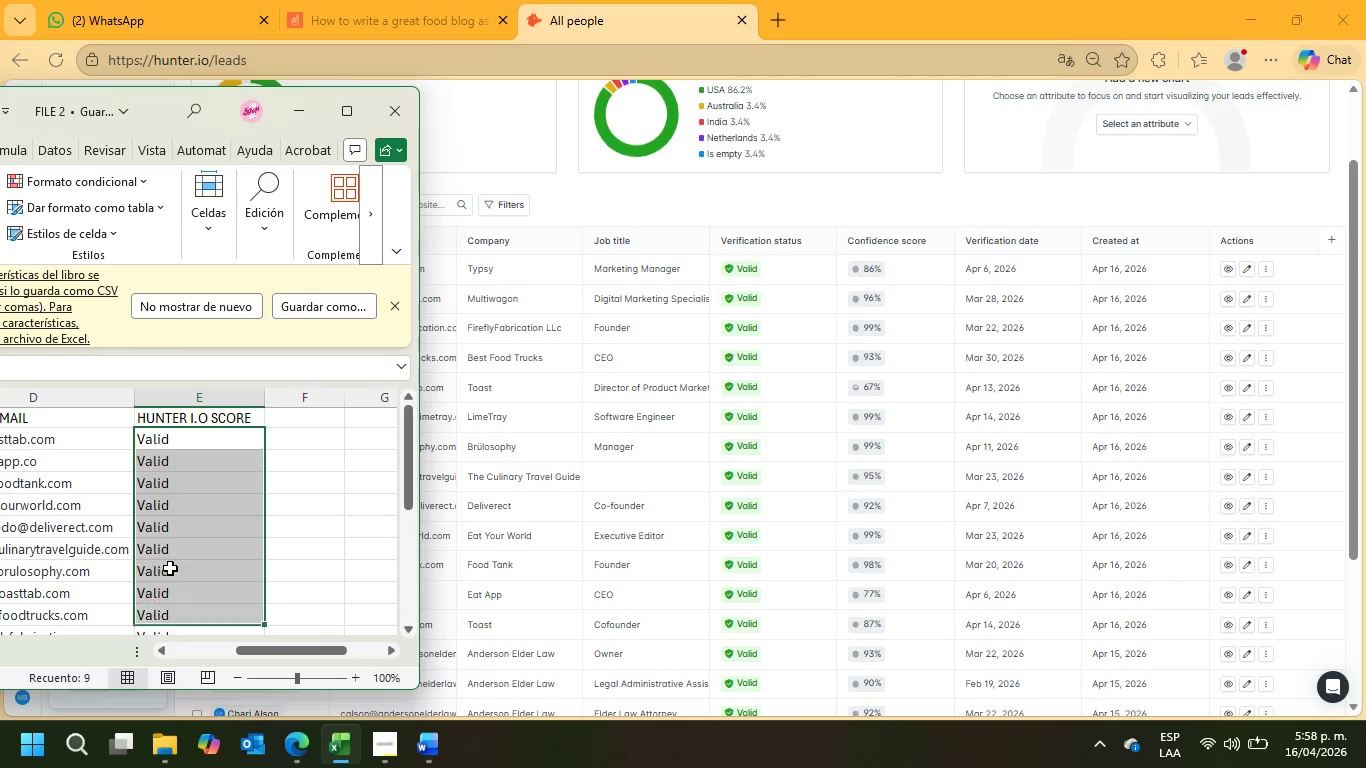 
key(Shift+ArrowDown)
 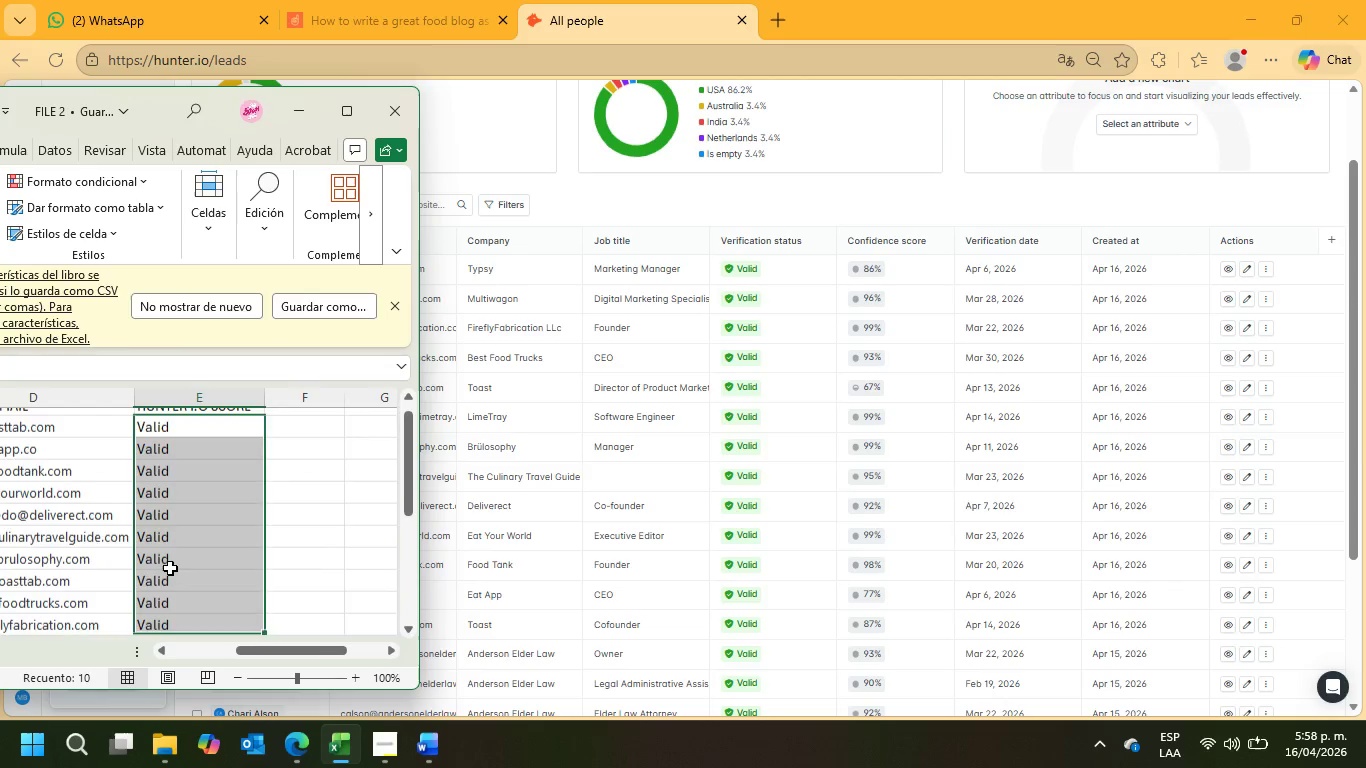 
key(Shift+ArrowDown)
 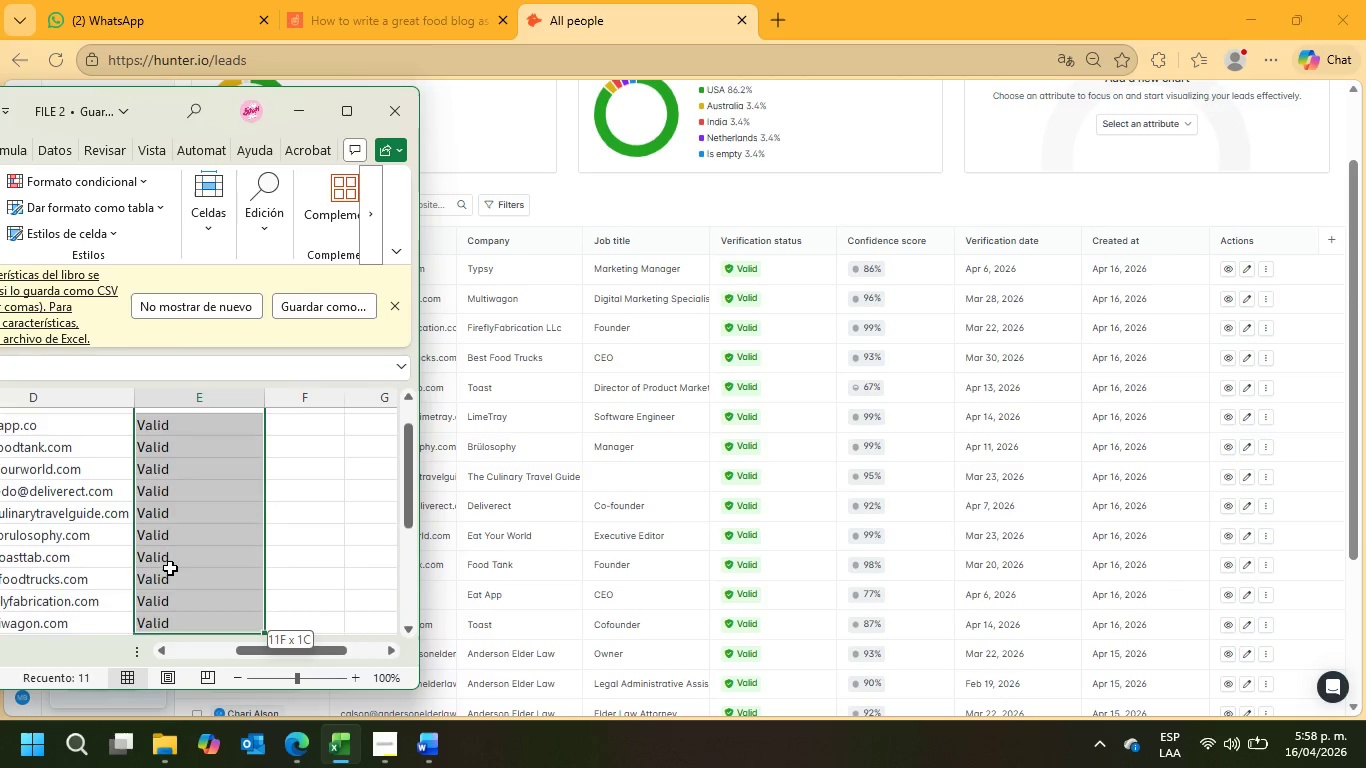 
key(Shift+ArrowDown)
 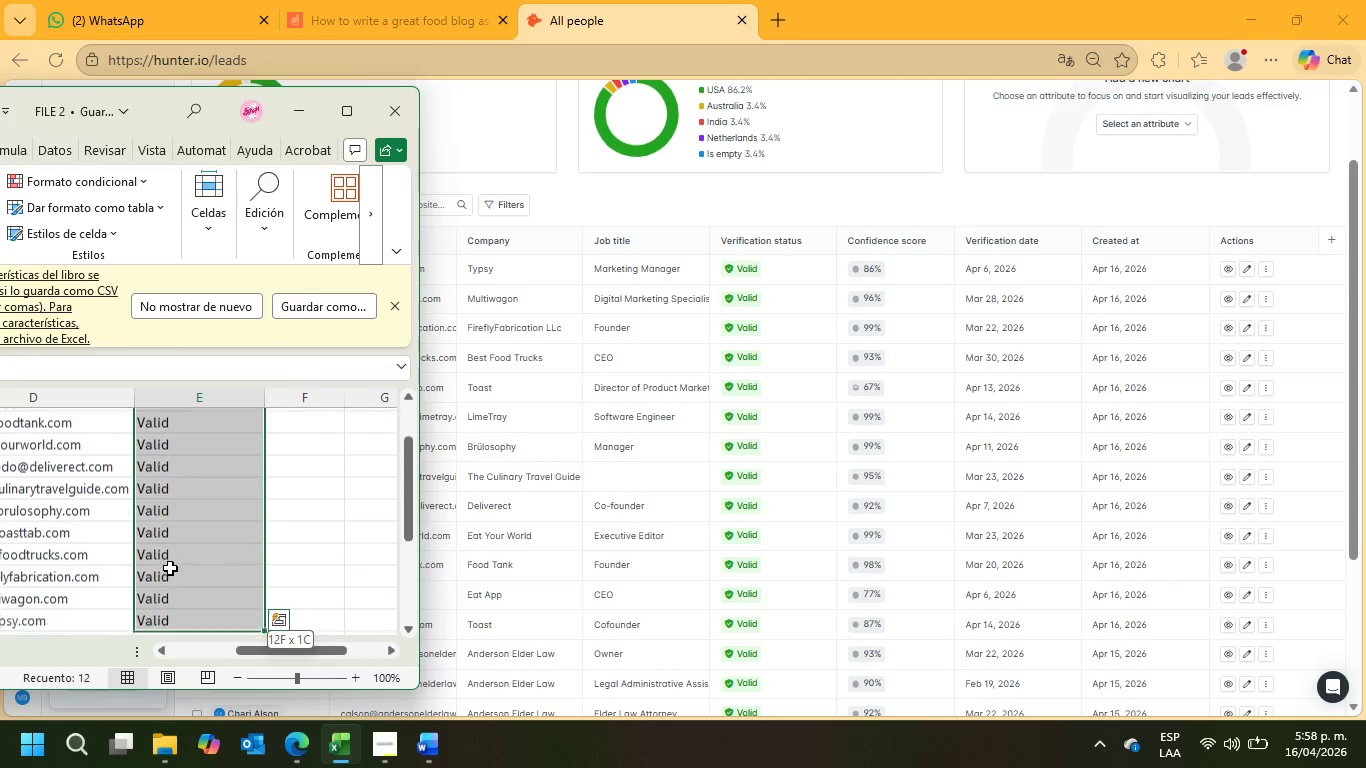 
key(Shift+ArrowDown)
 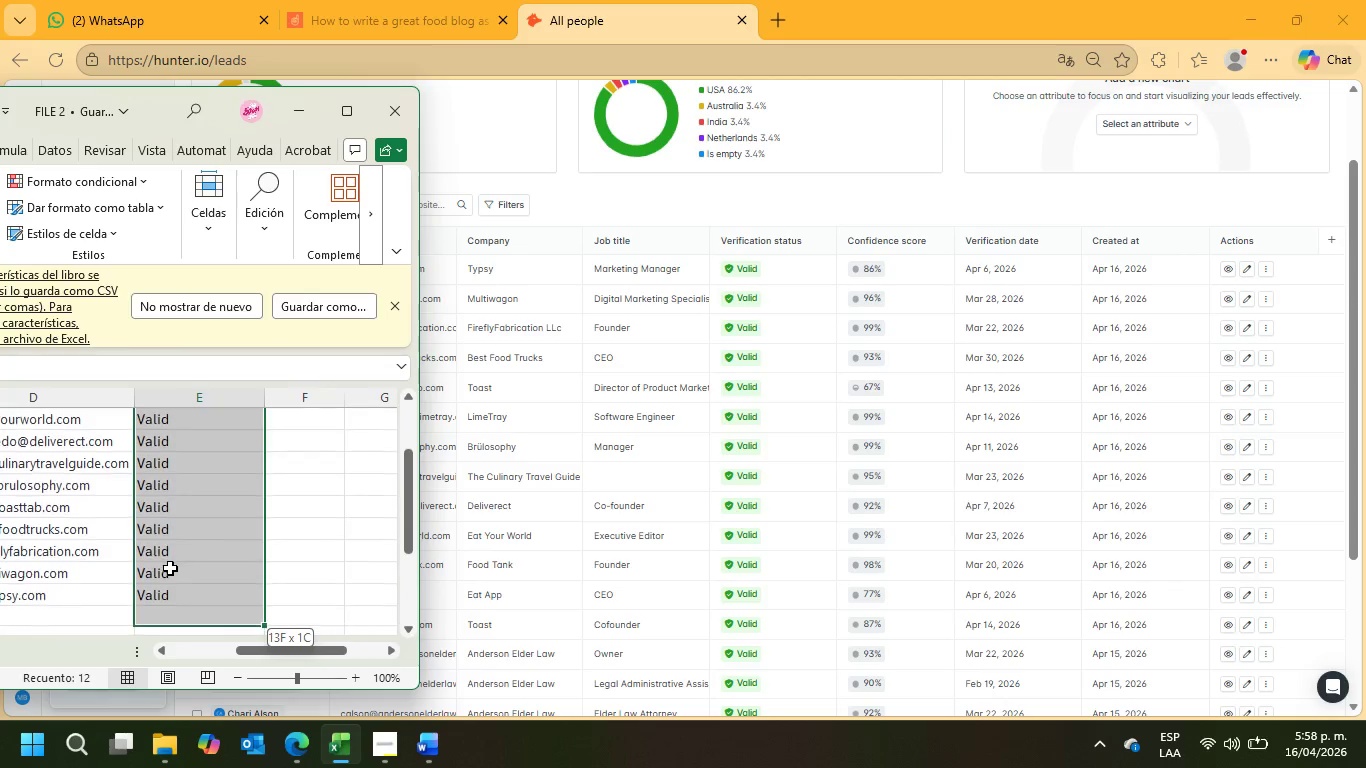 
key(Shift+ArrowUp)
 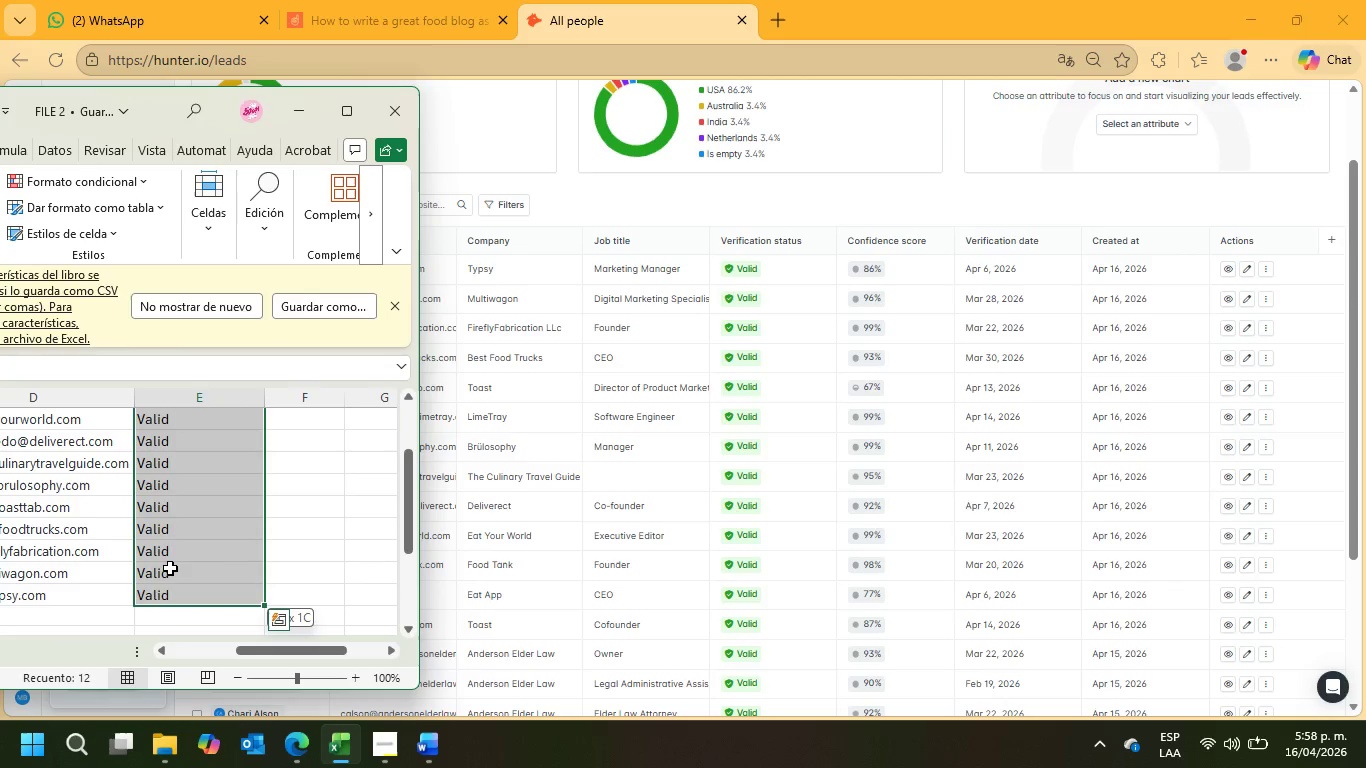 
key(Control+X)
 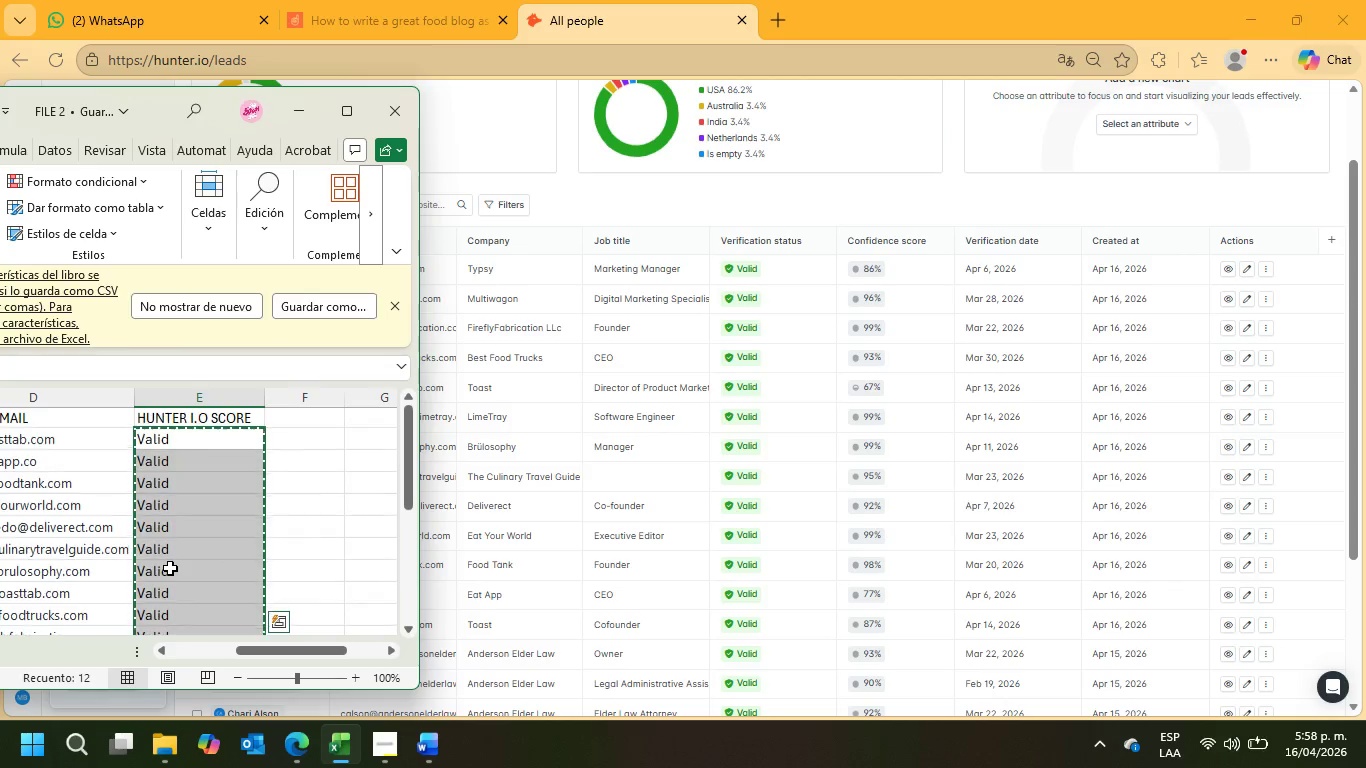 
key(ArrowRight)
 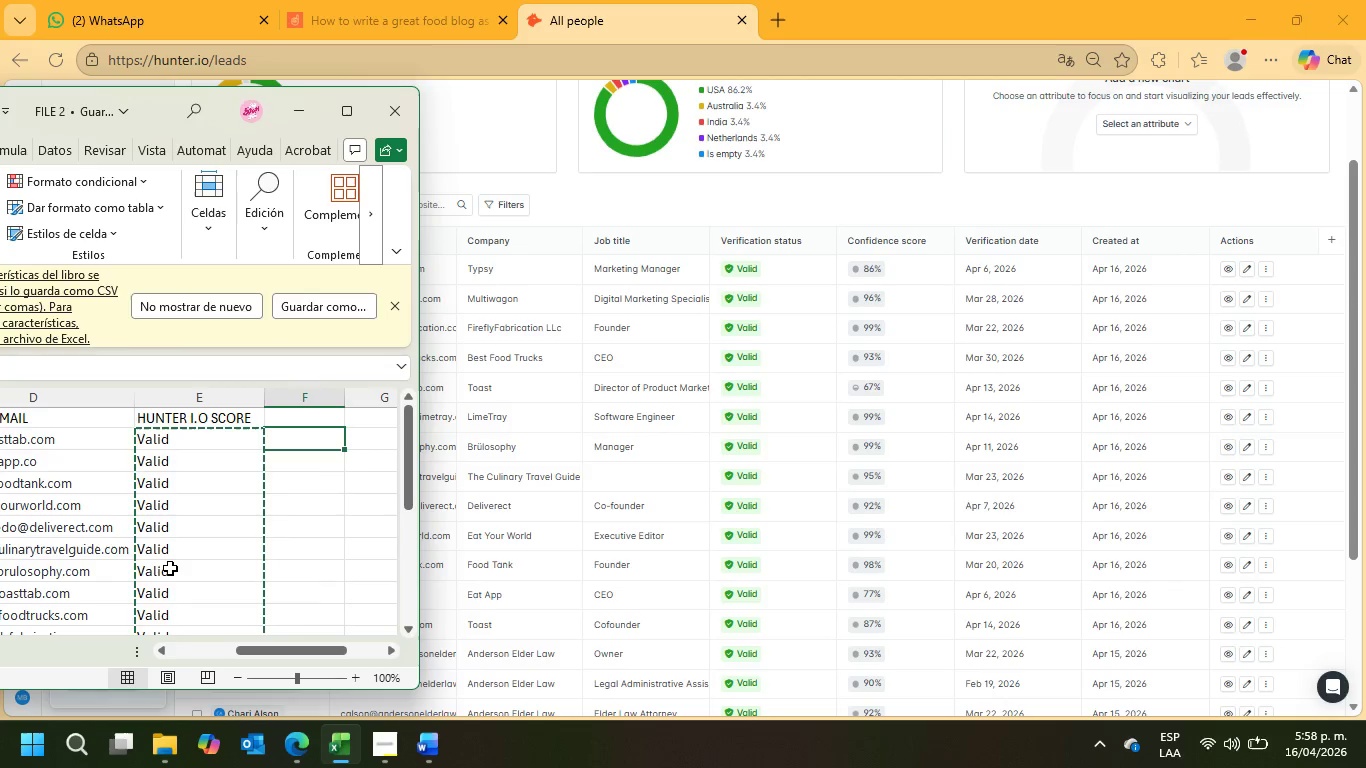 
key(Control+V)
 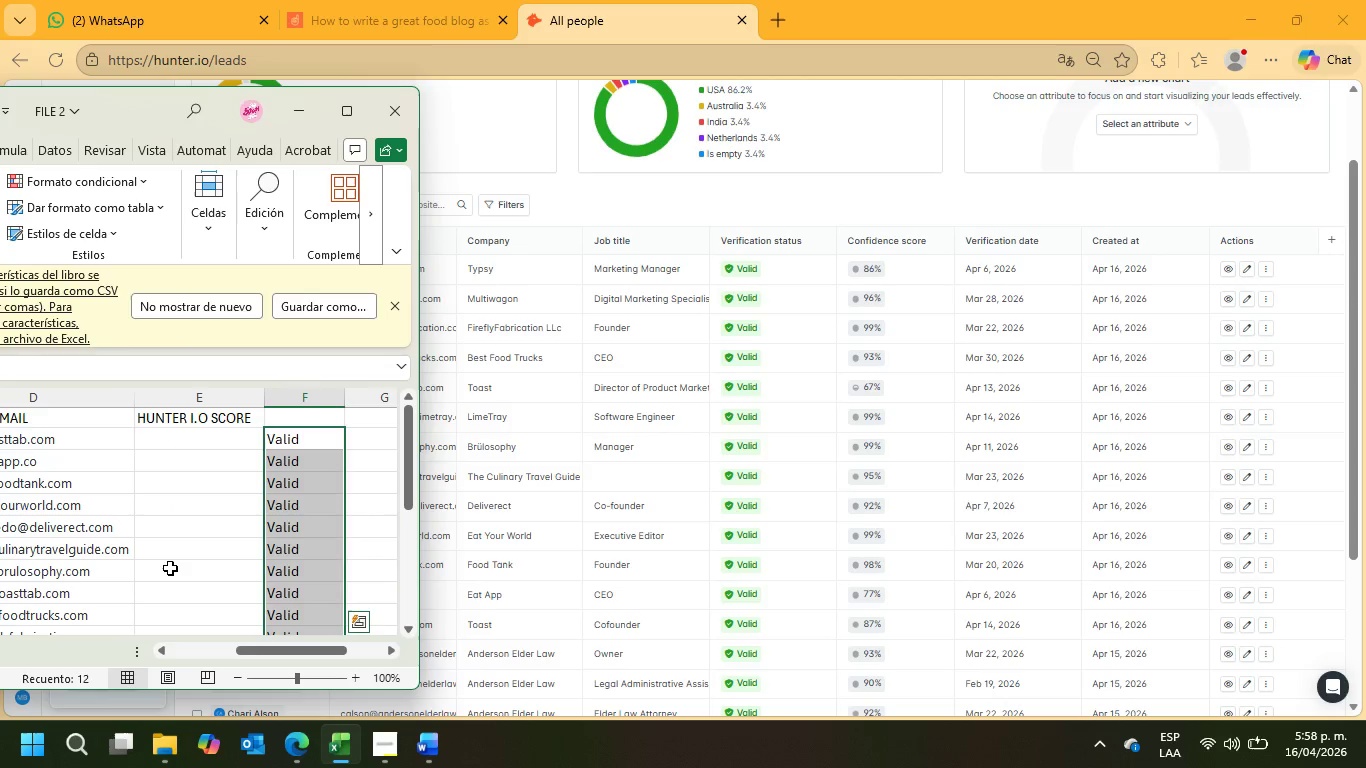 
key(ArrowUp)
 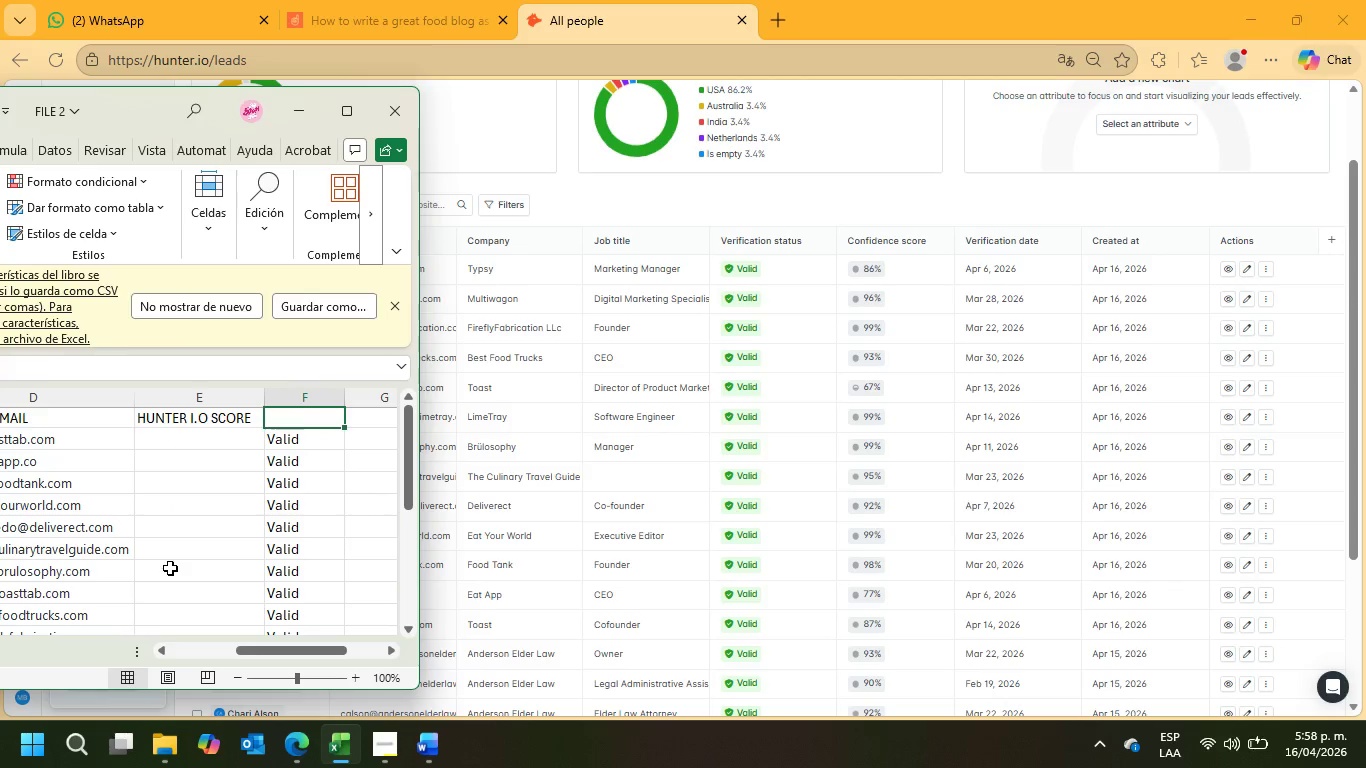 
key(ArrowLeft)
 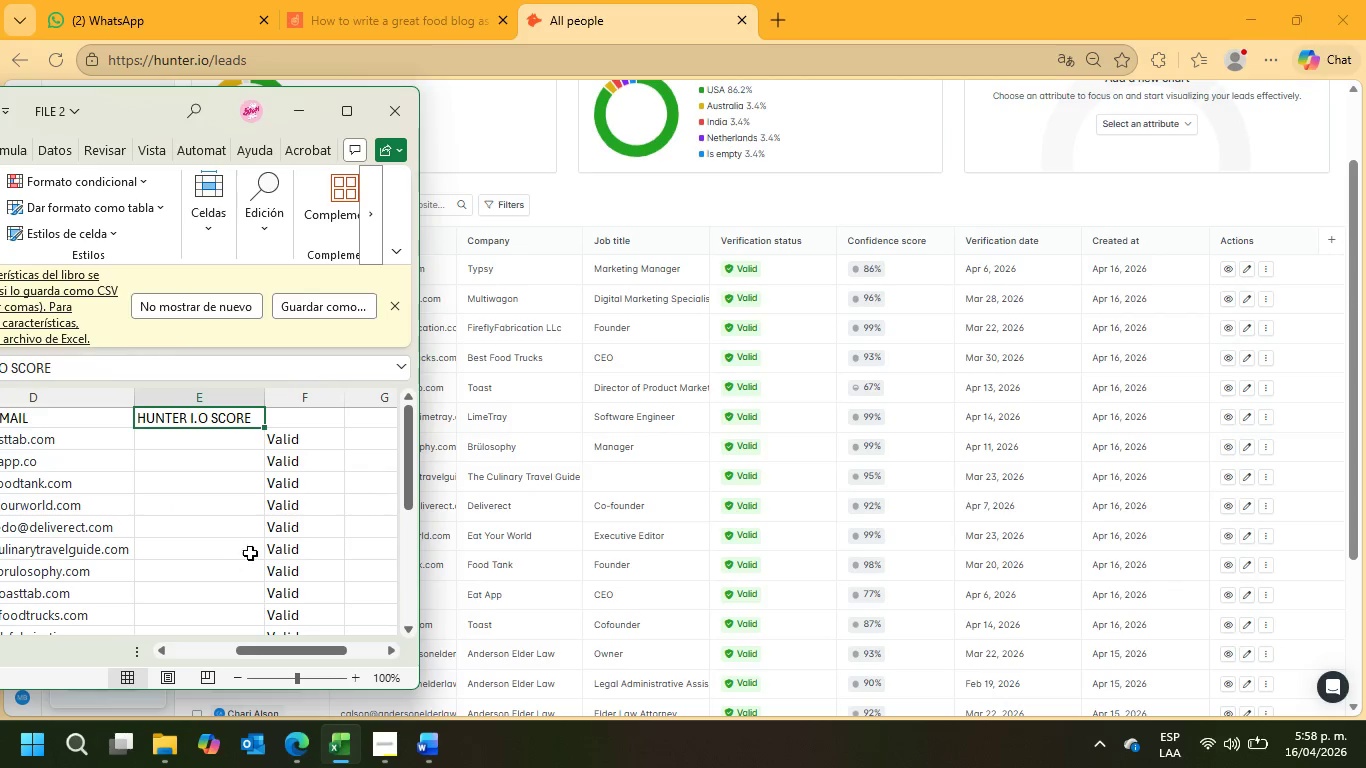 
scroll: coordinate [252, 547], scroll_direction: down, amount: 2.0
 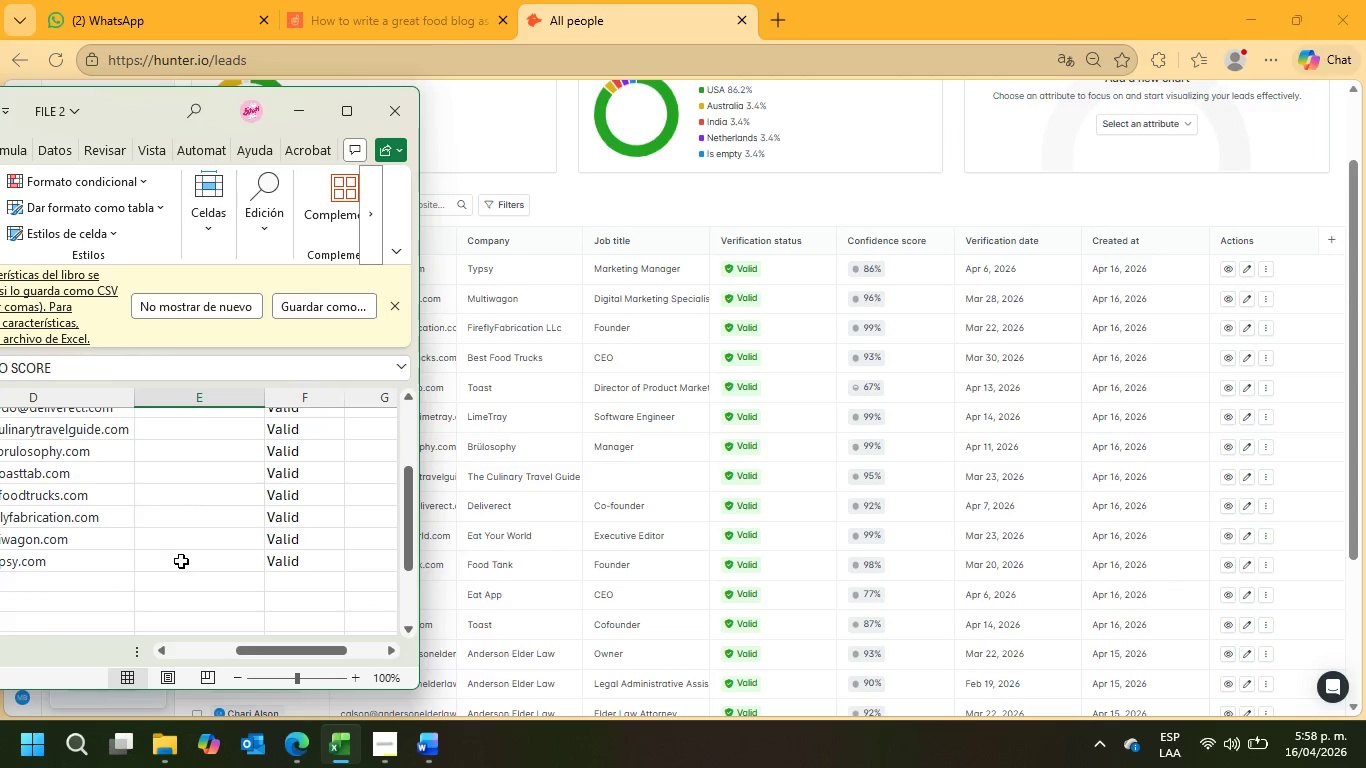 
left_click([186, 567])
 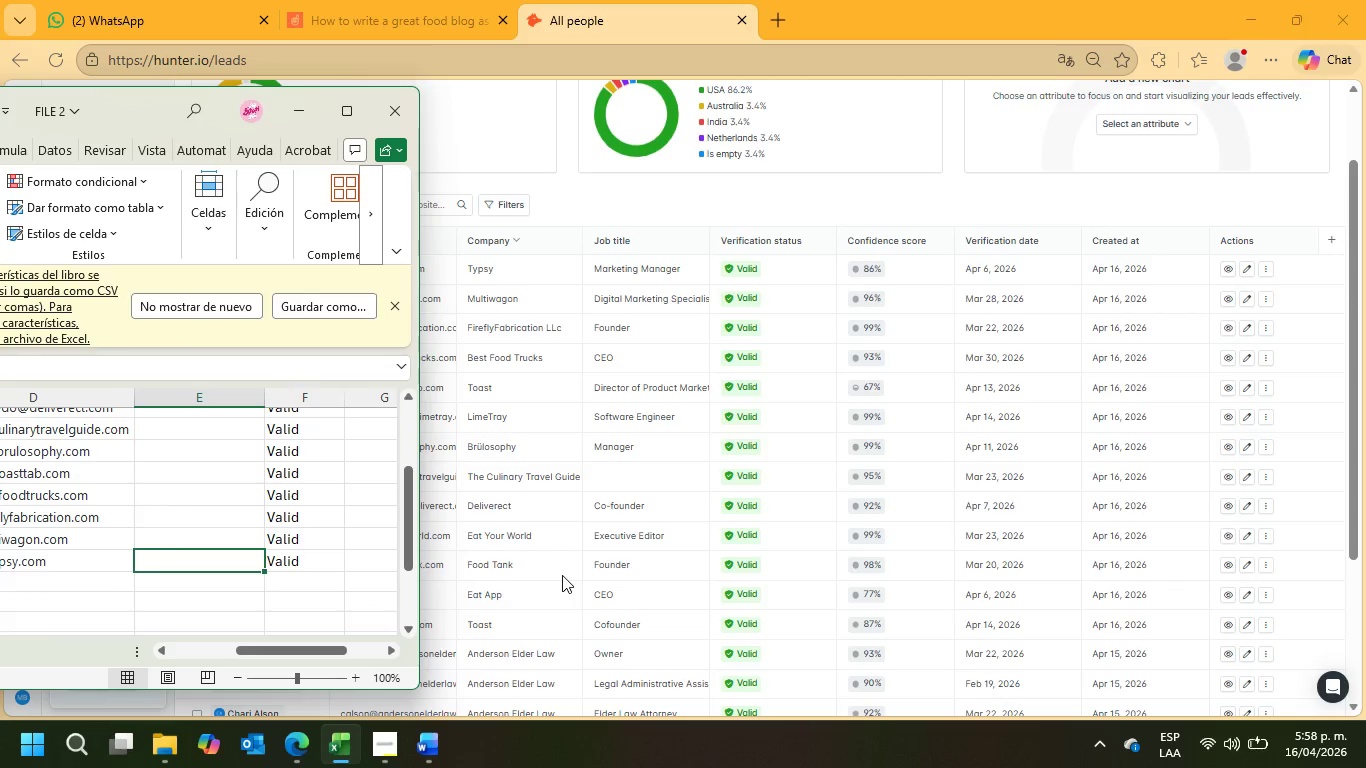 
key(Numpad8)
 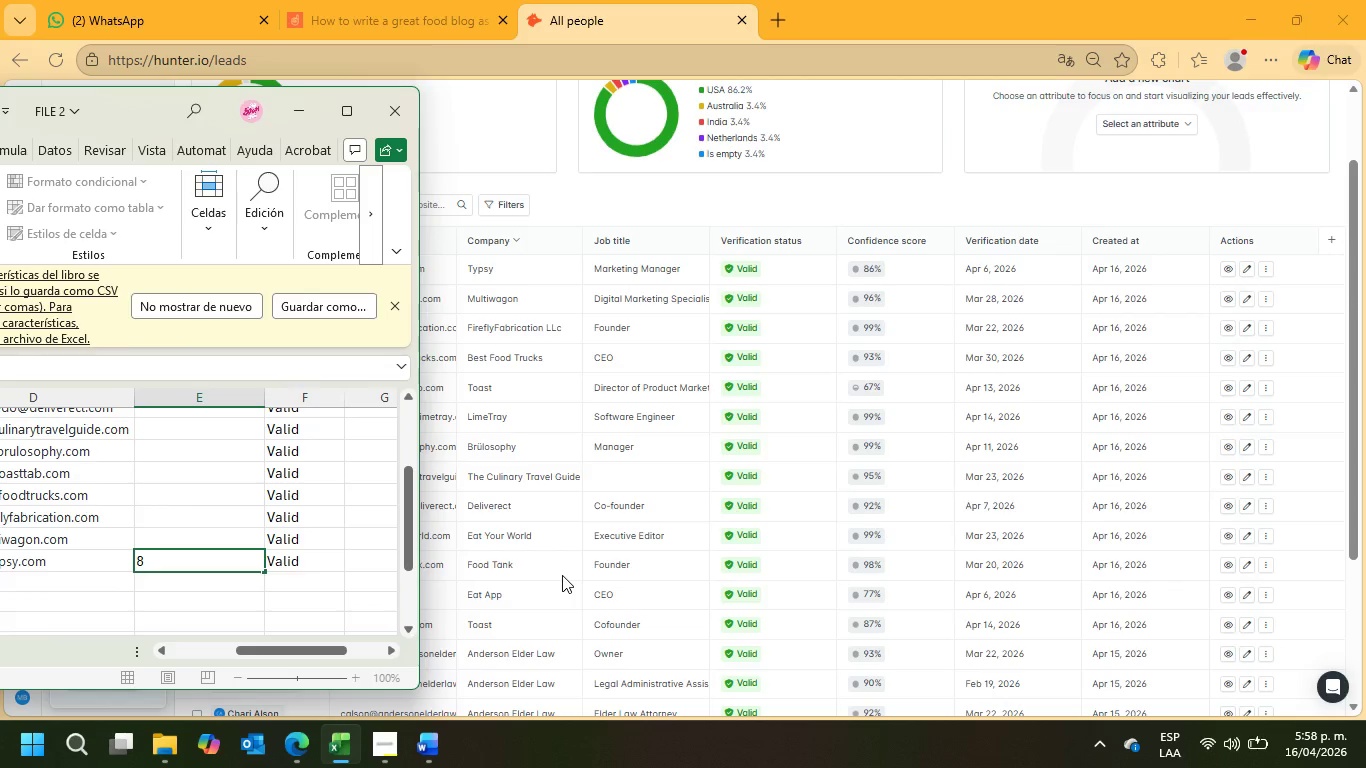 
key(Numpad6)
 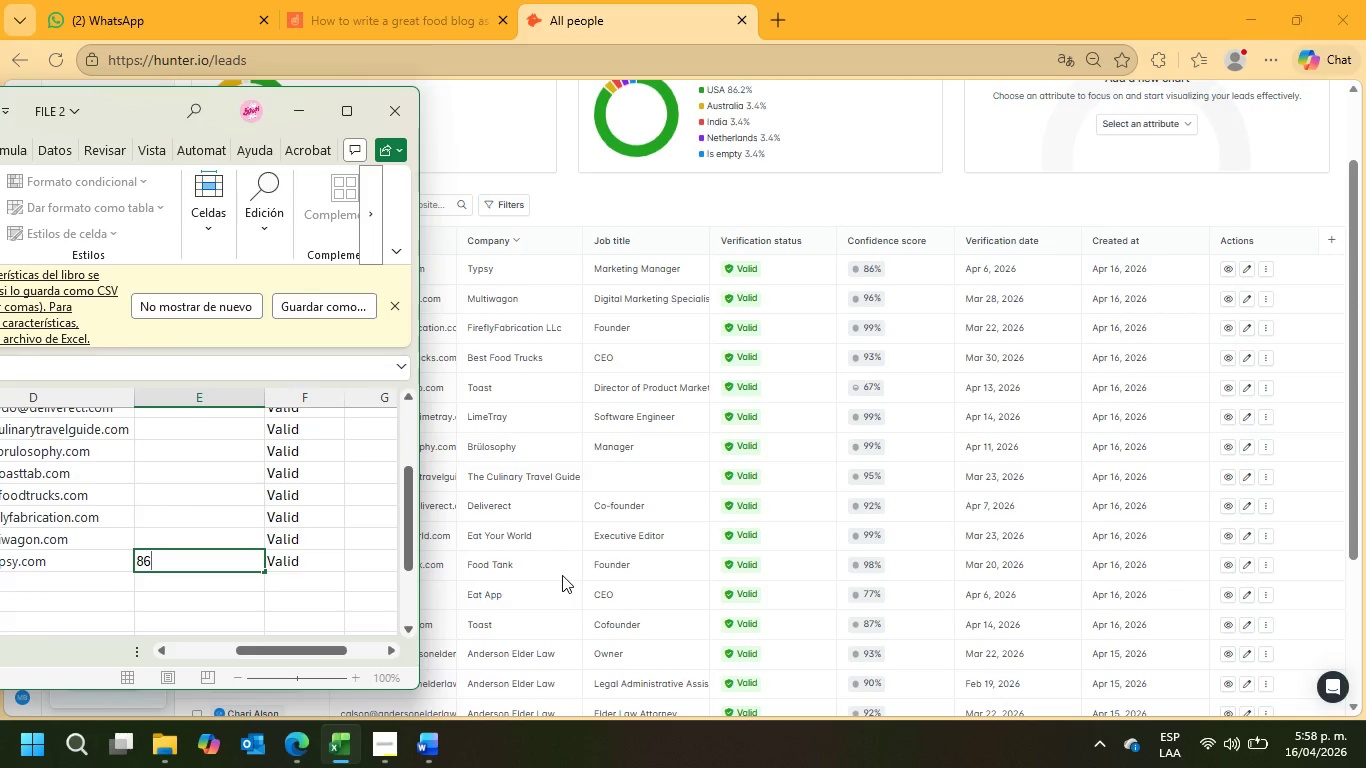 
key(Shift+ShiftRight)
 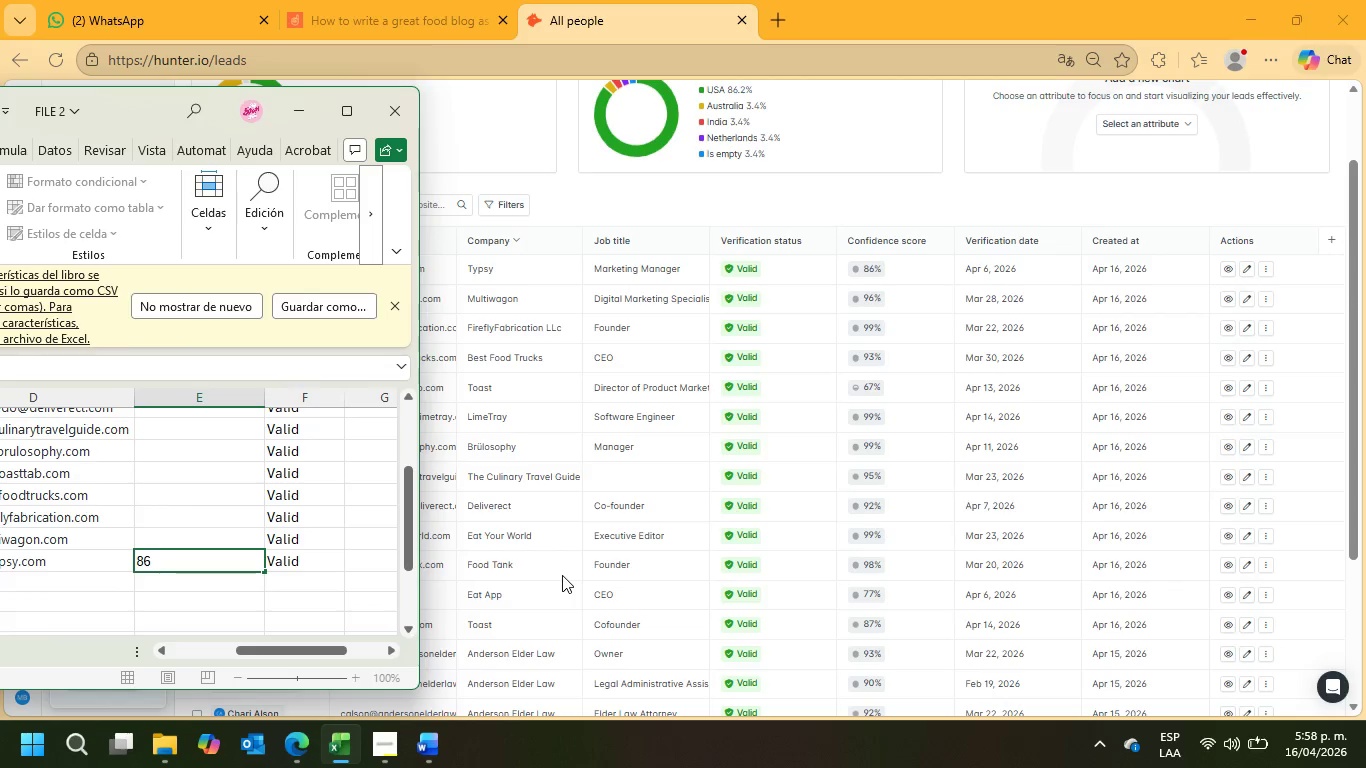 
key(Shift+5)
 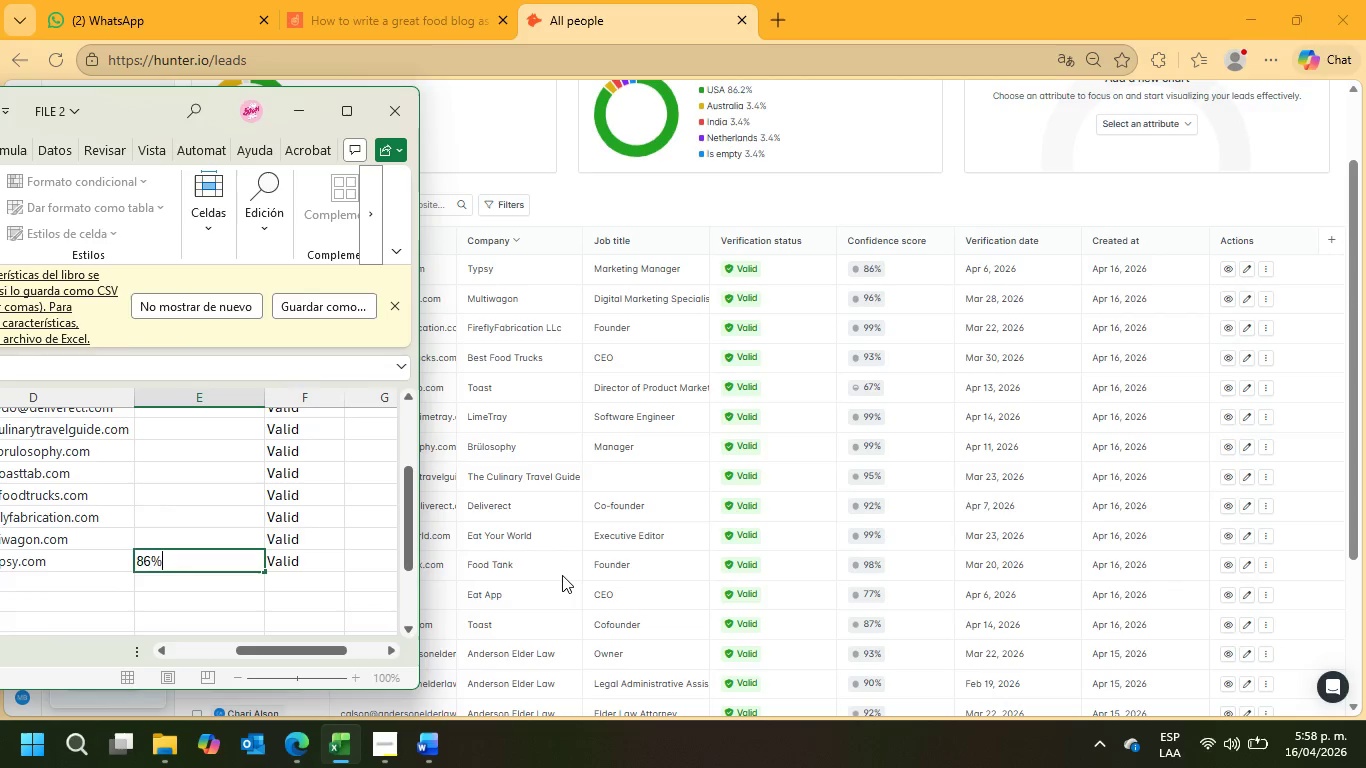 
key(ArrowUp)
 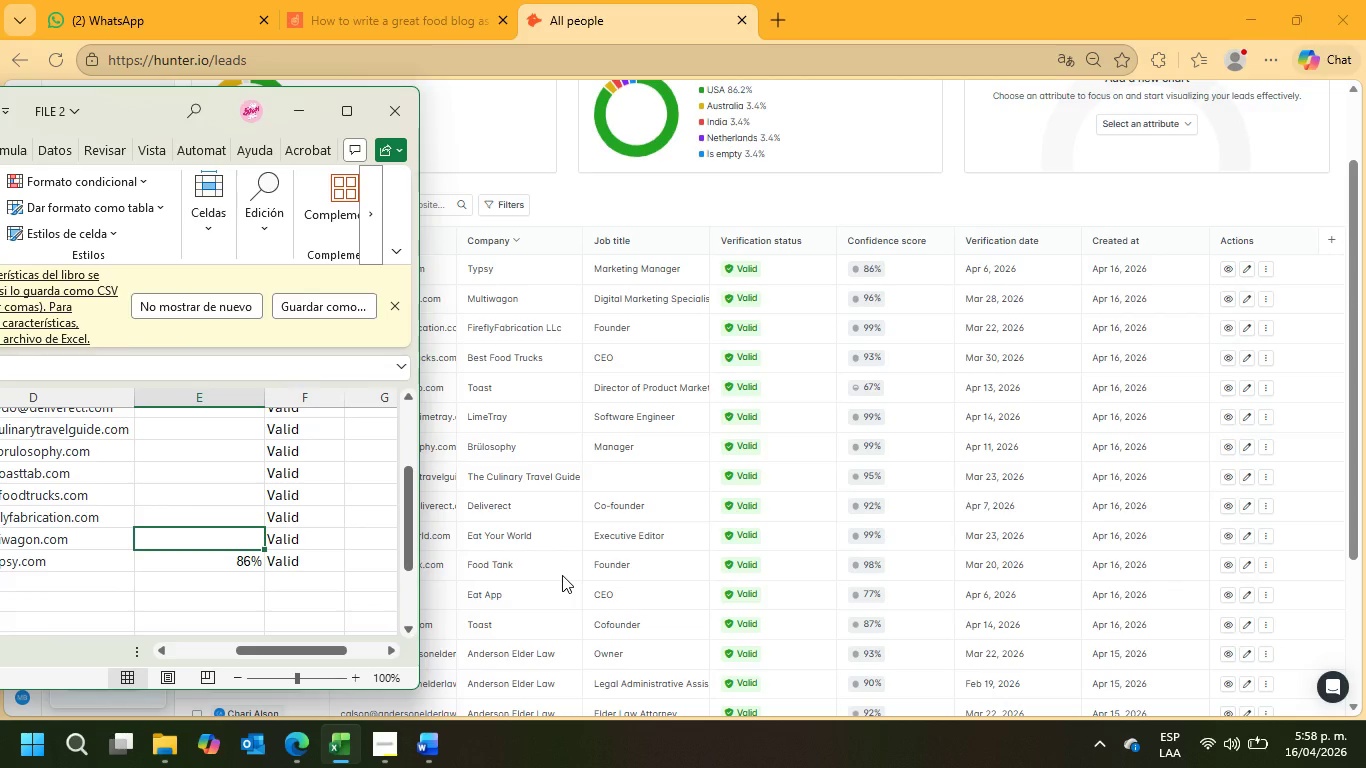 
key(Numpad9)
 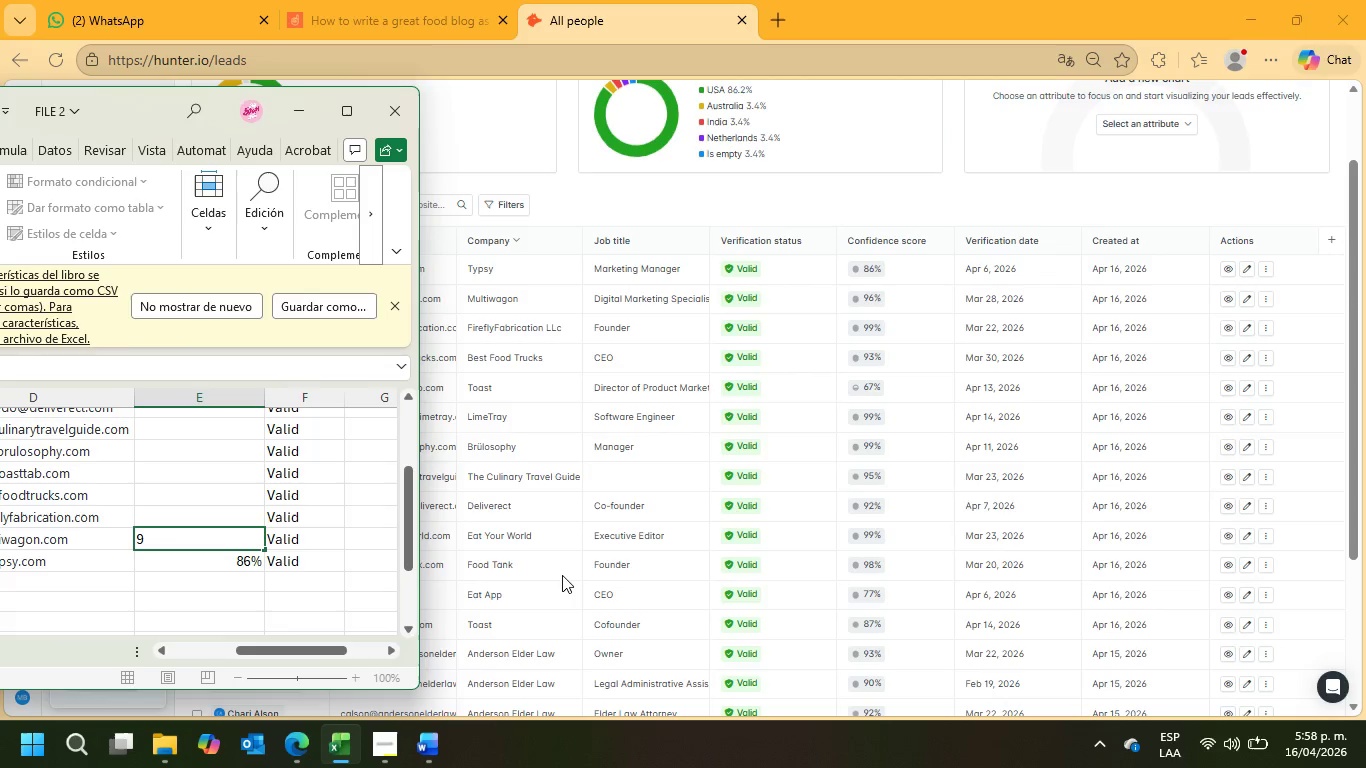 
key(Numpad6)
 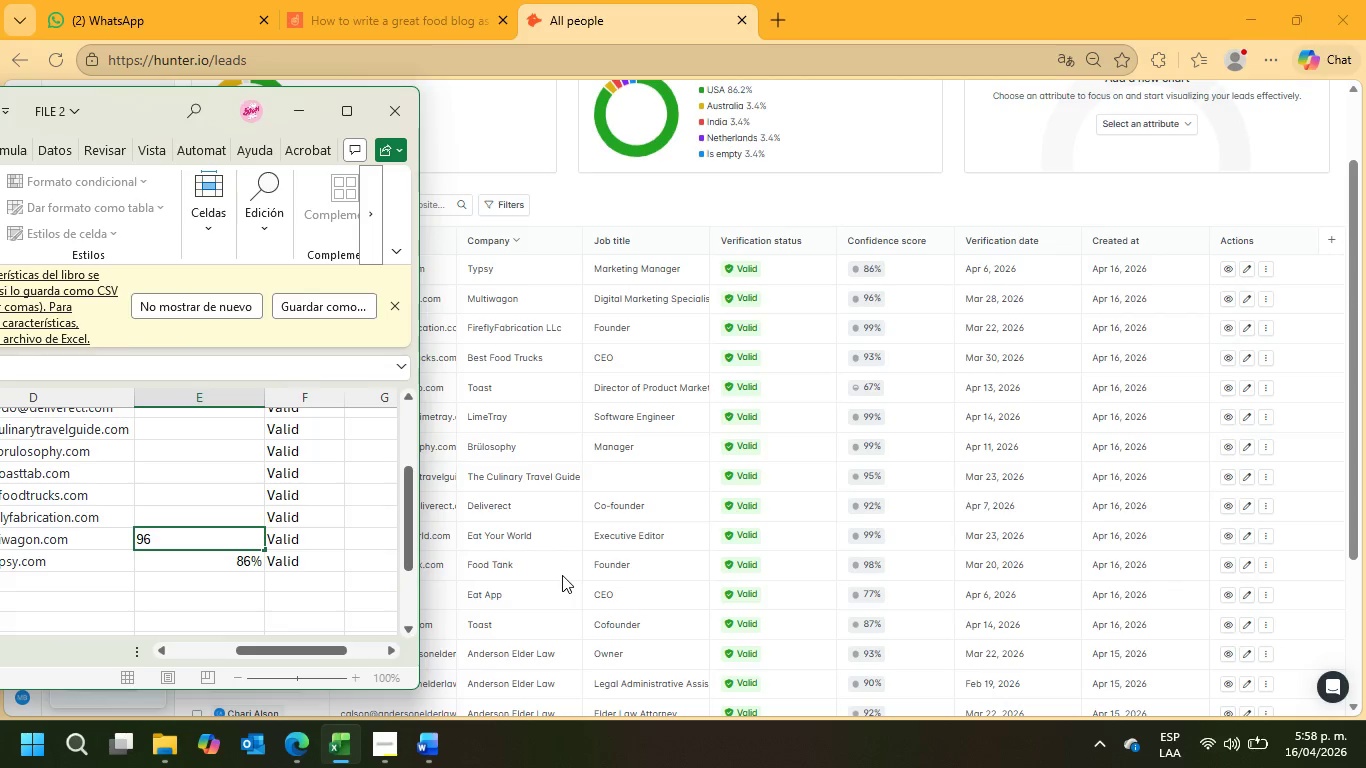 
key(Shift+5)
 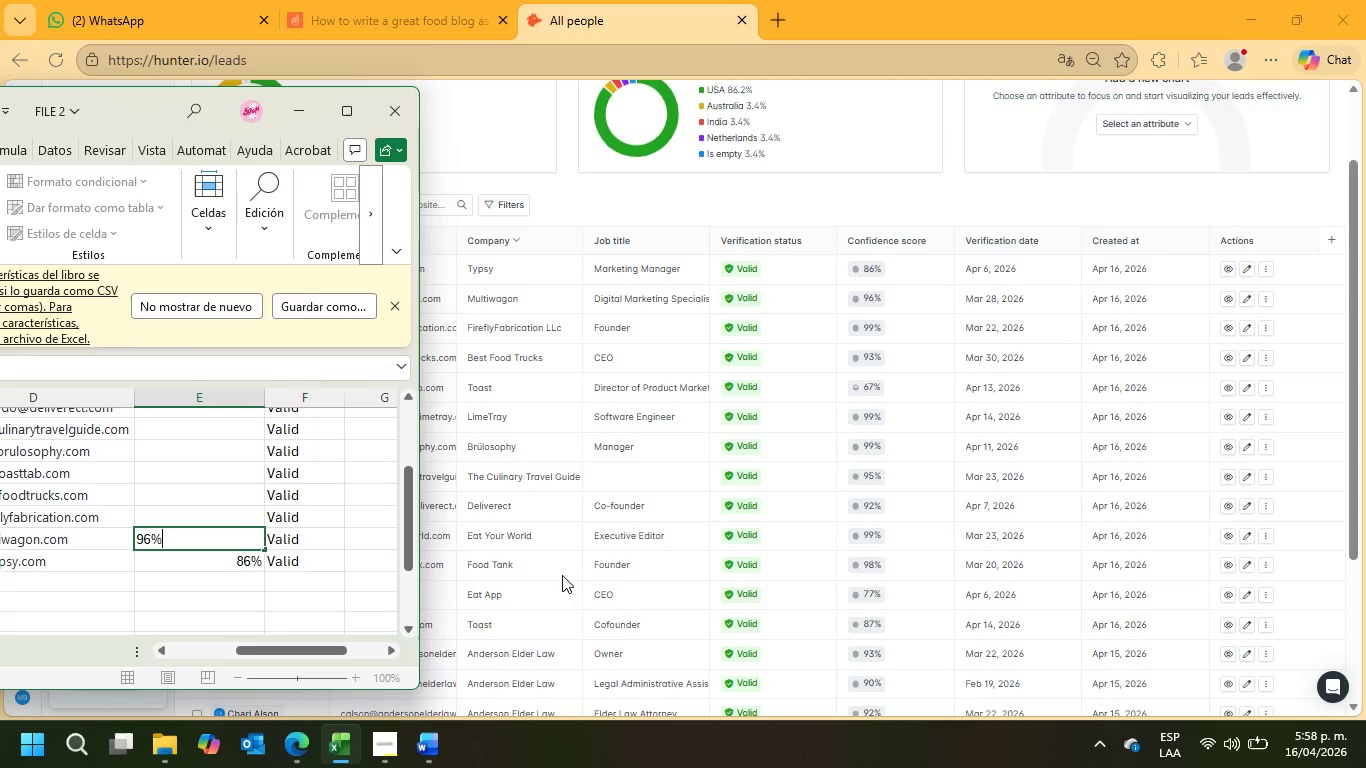 
key(NumpadEnter)
 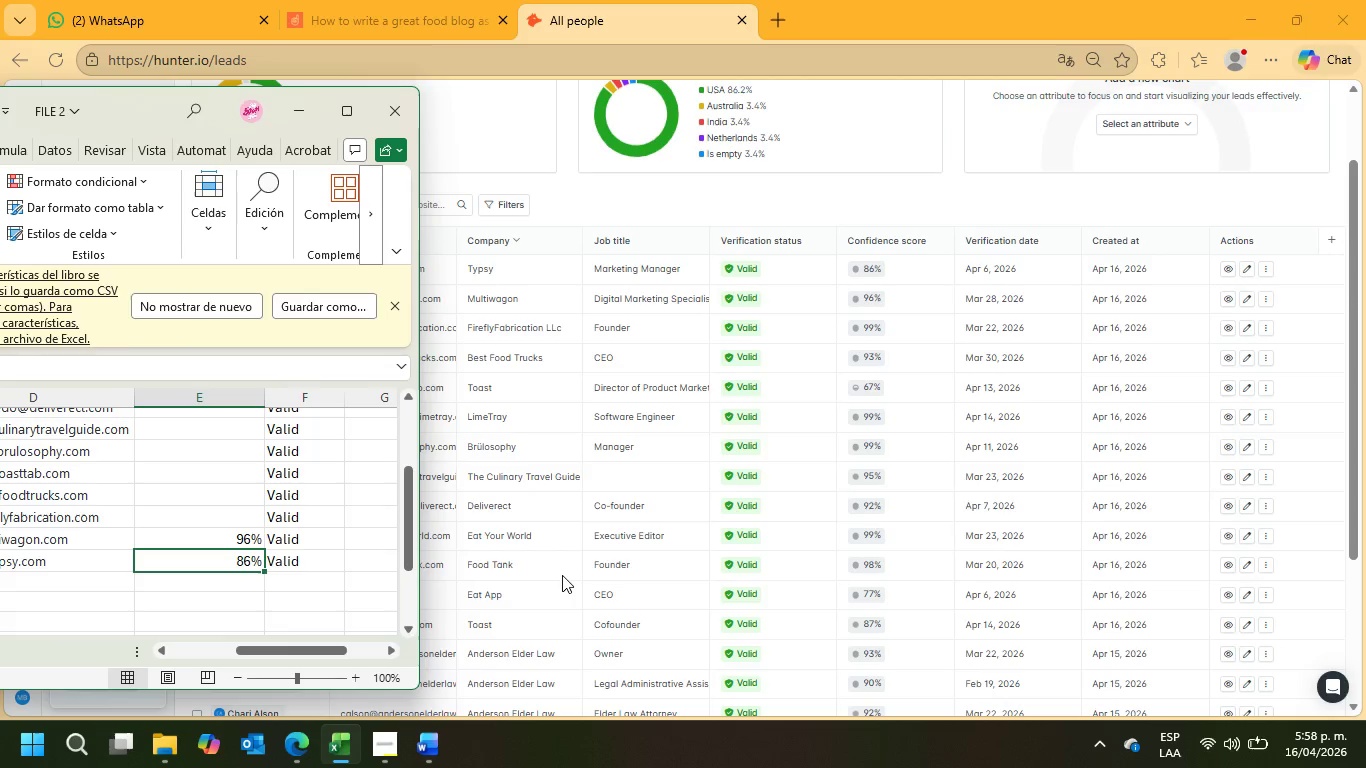 
key(ArrowUp)
 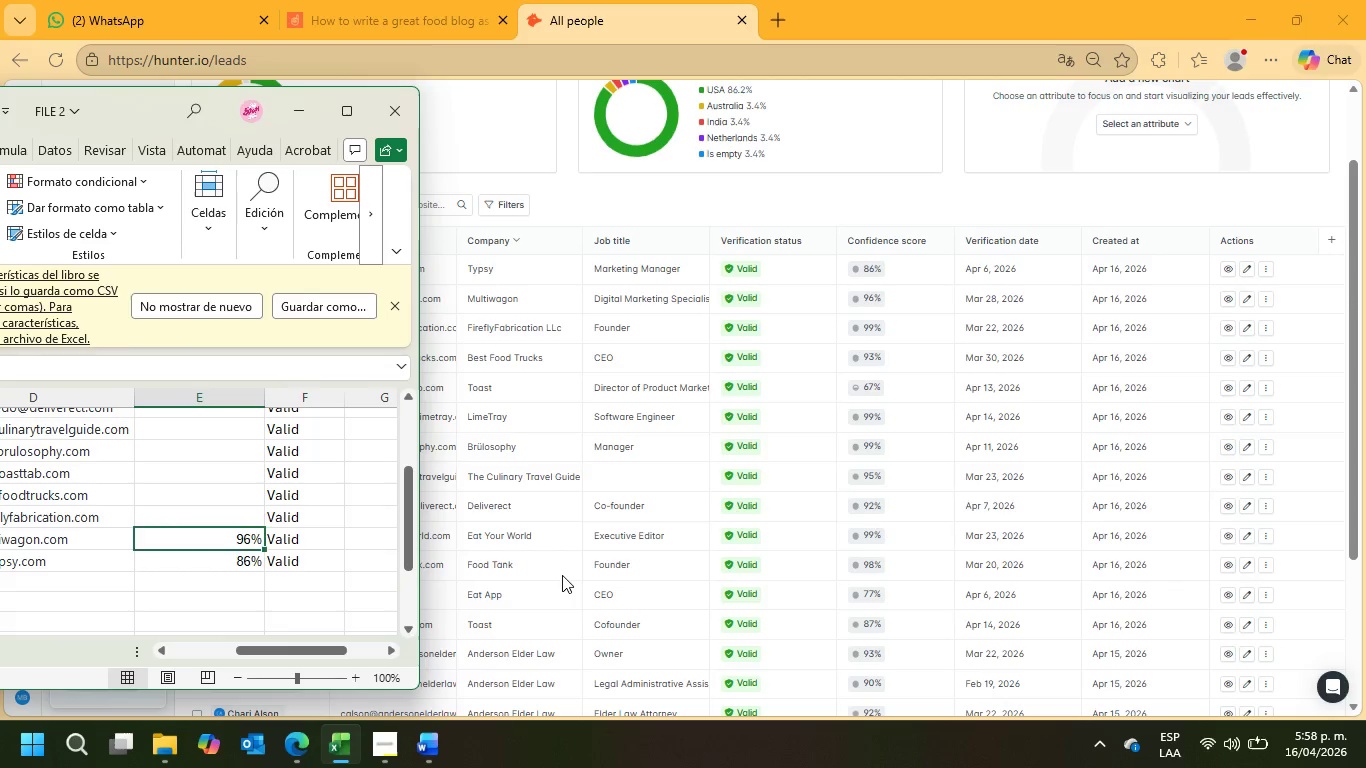 
key(ArrowUp)
 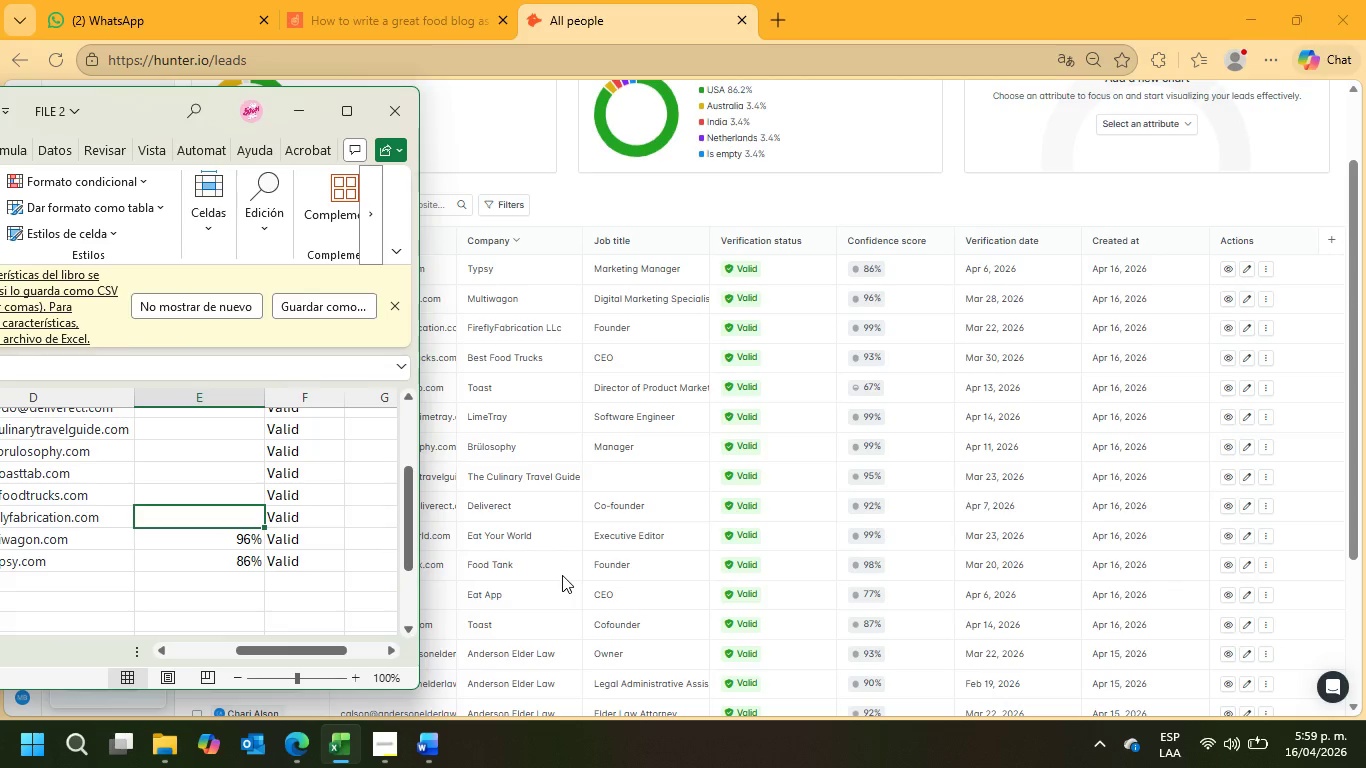 
key(Numpad9)
 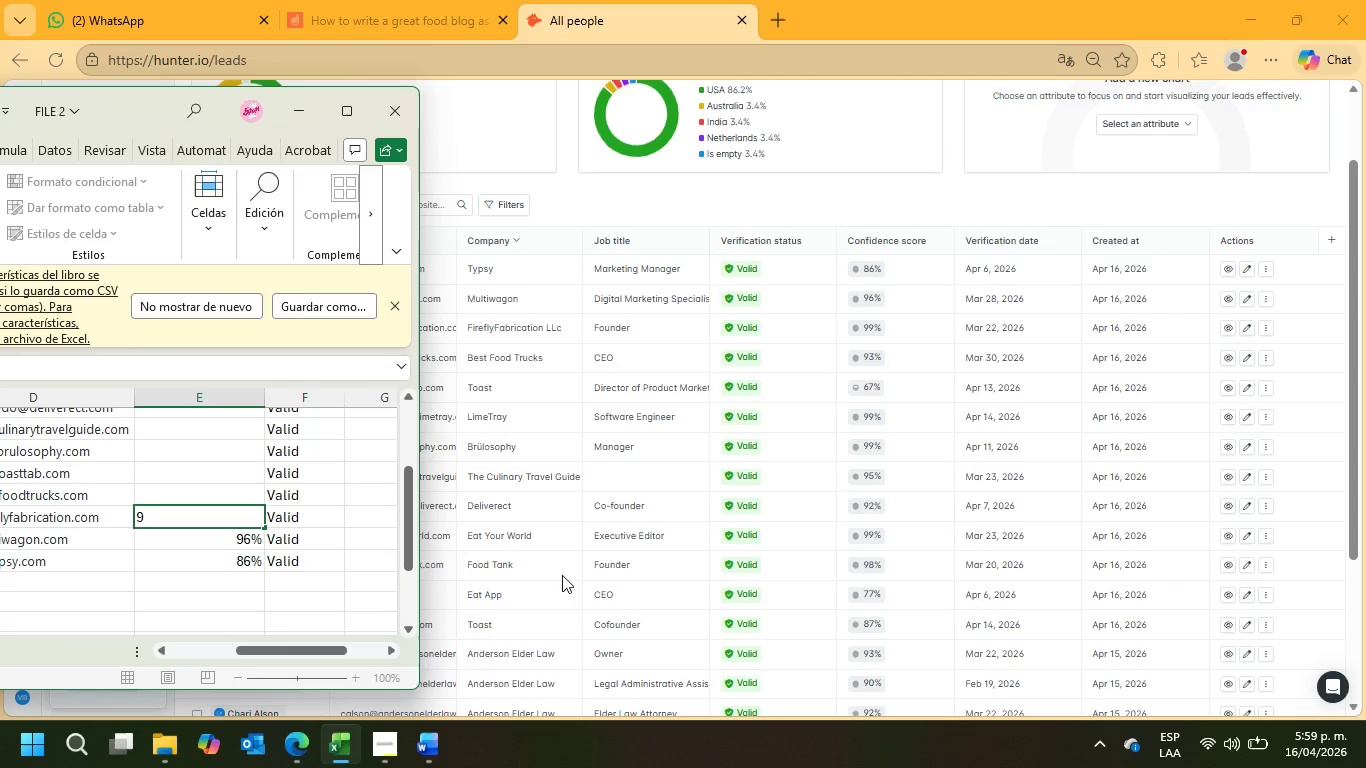 
key(Numpad9)
 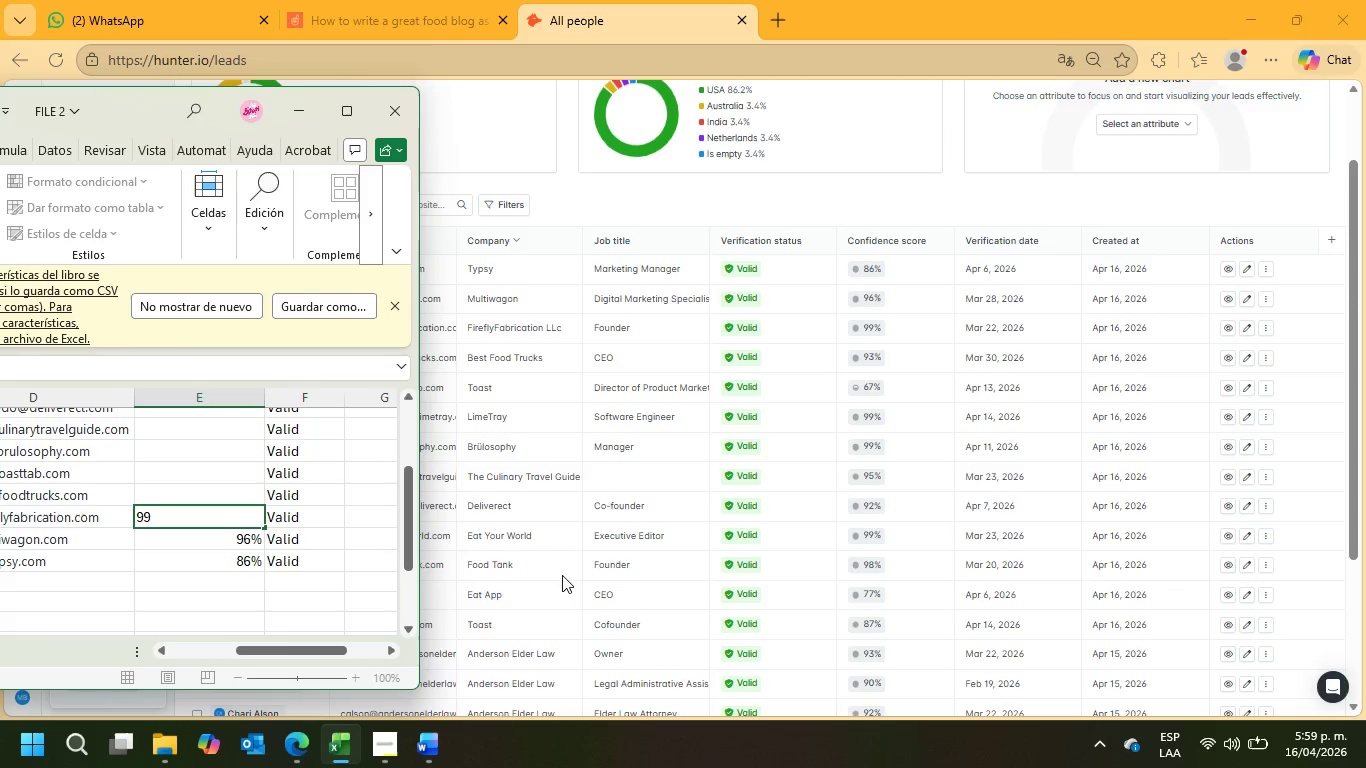 
key(Shift+ShiftRight)
 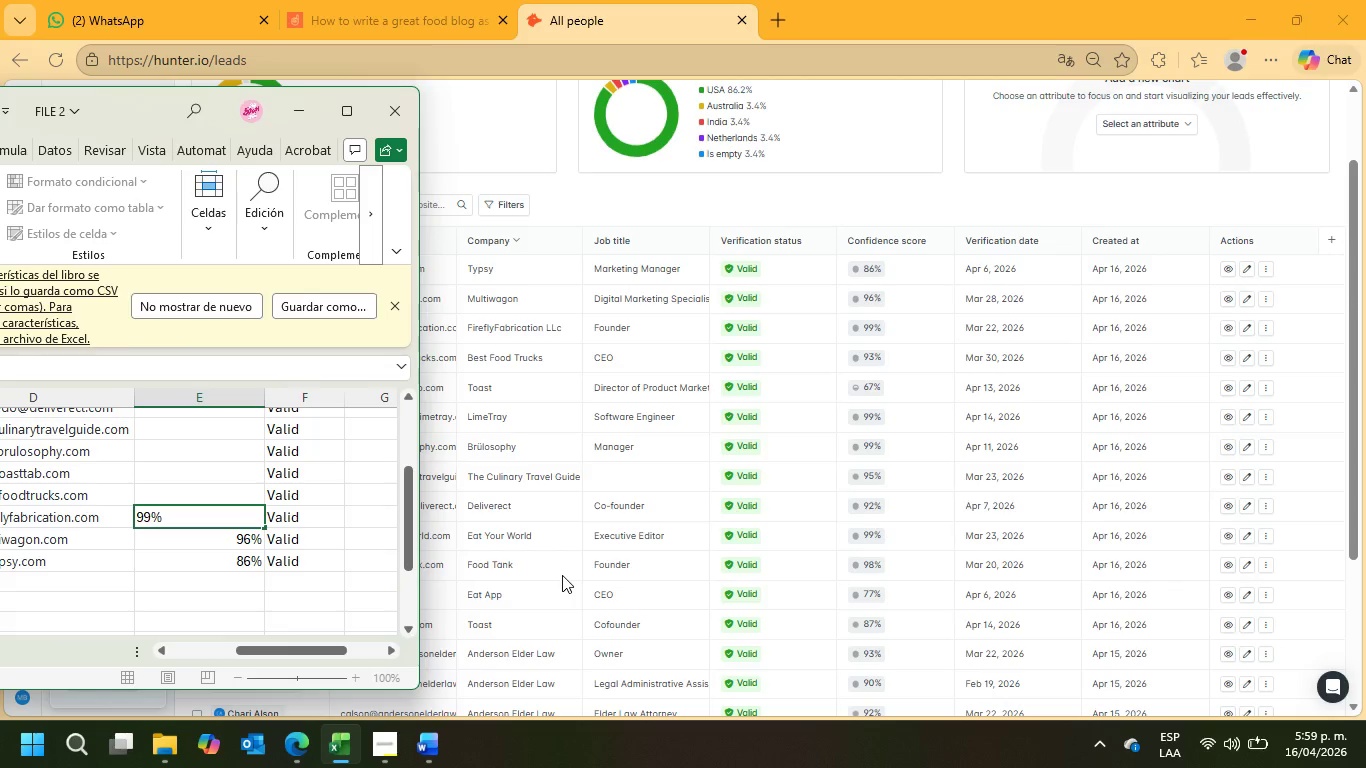 
key(Shift+5)
 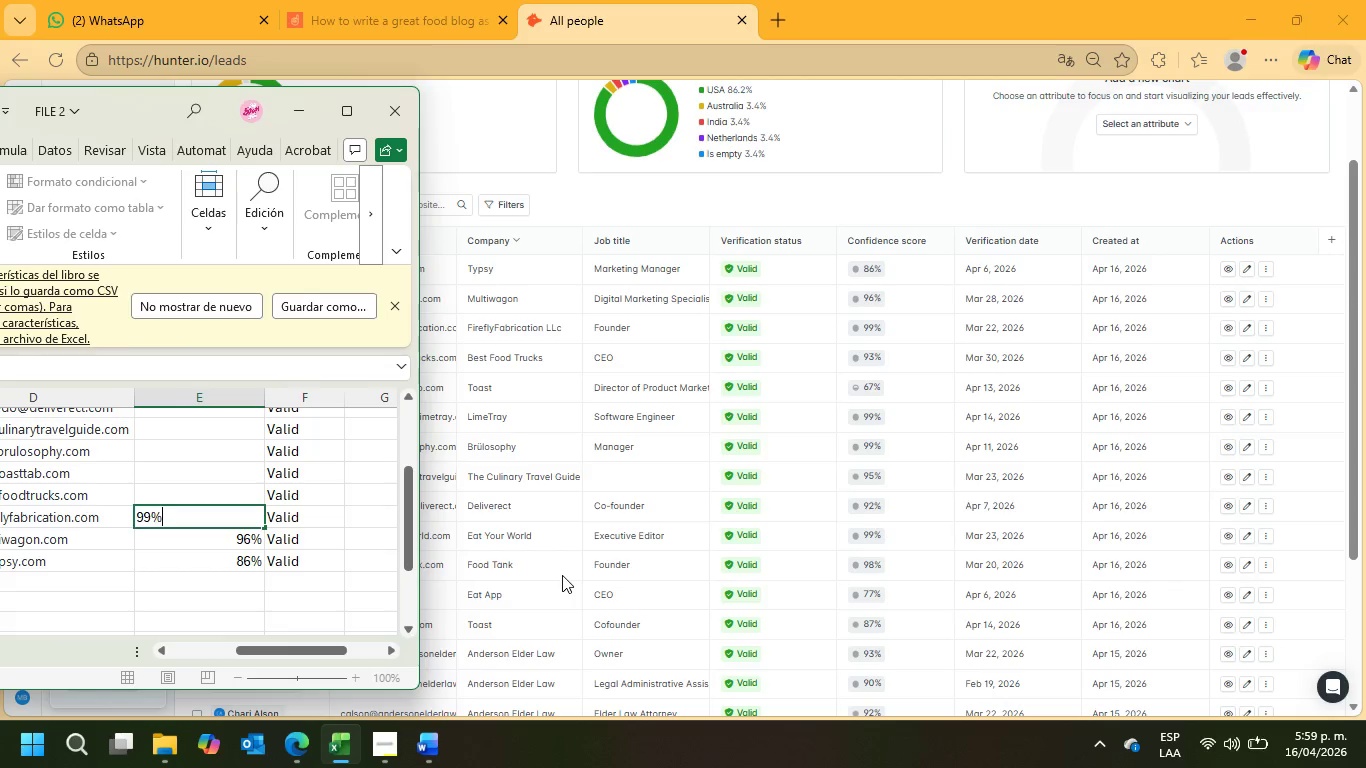 
key(Enter)
 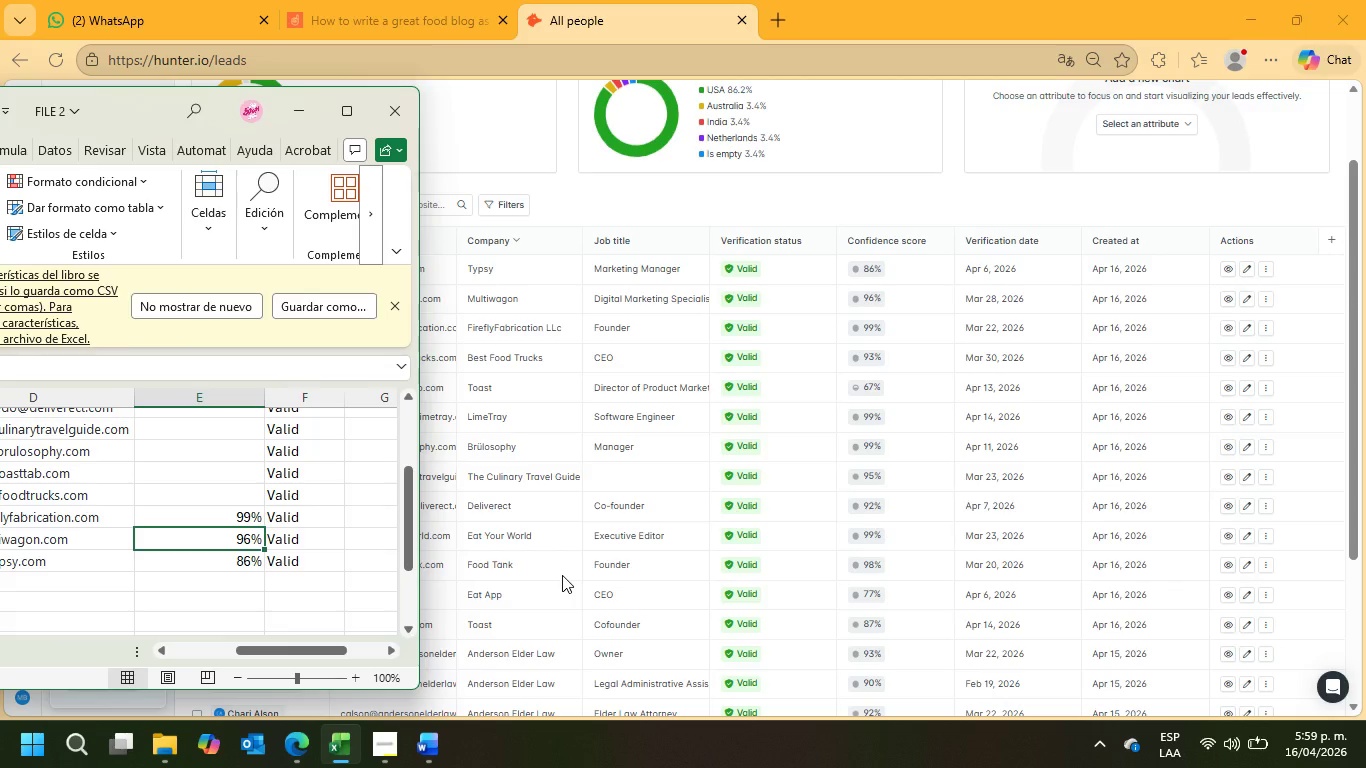 
key(ArrowUp)
 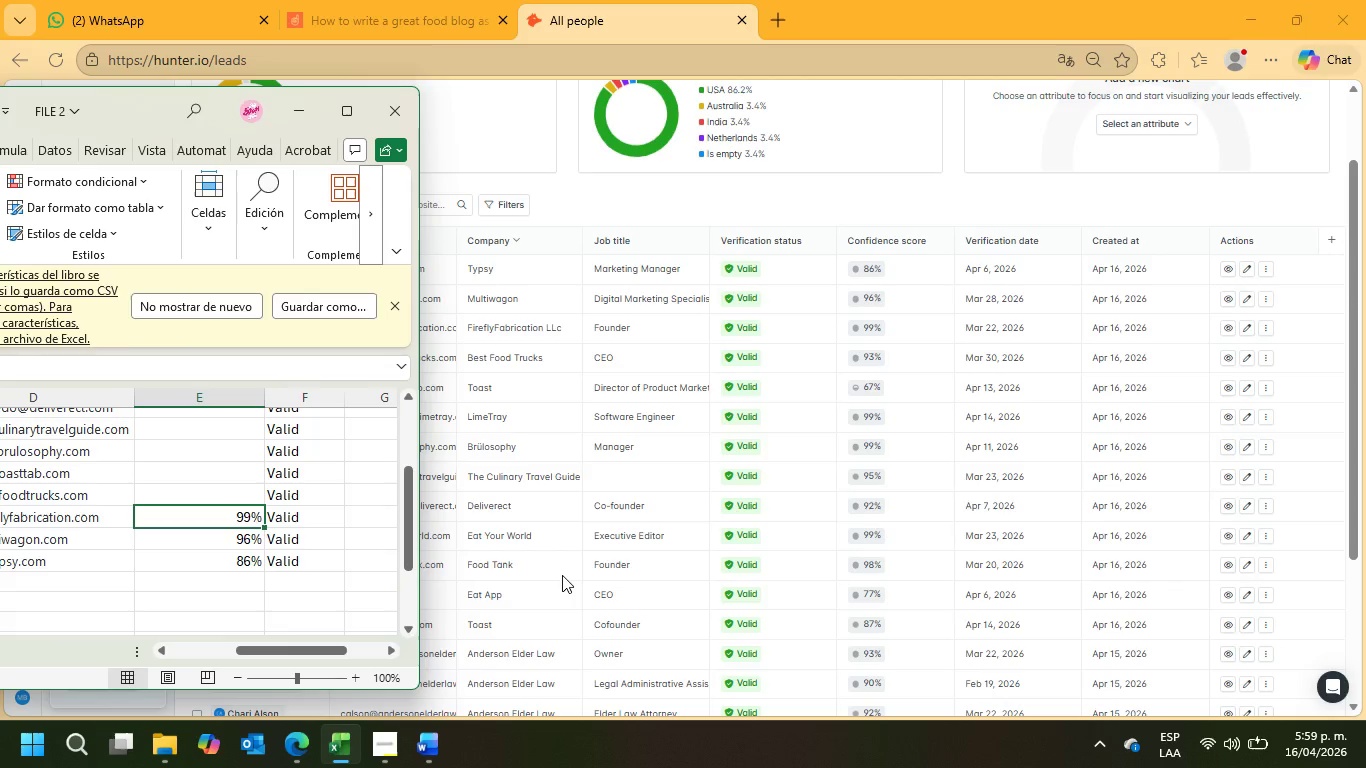 
key(ArrowUp)
 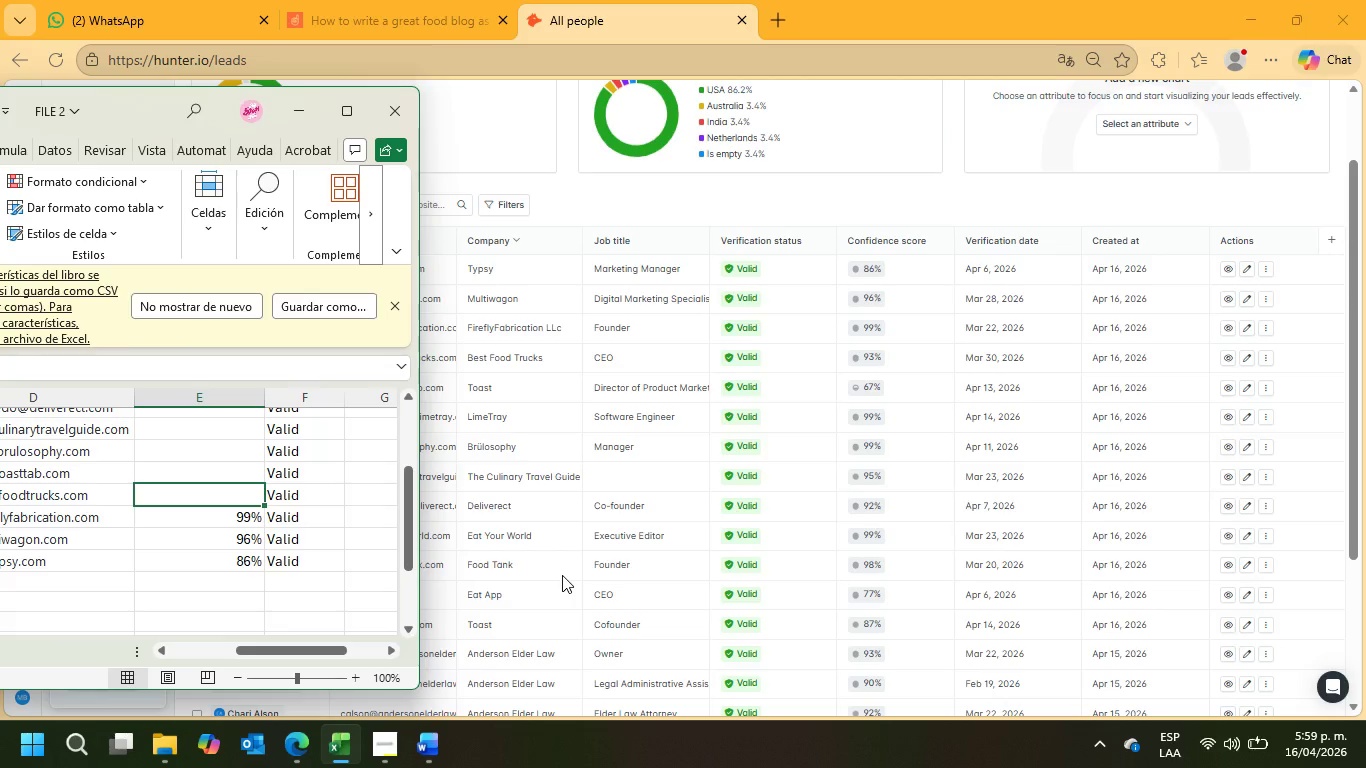 
key(Numpad9)
 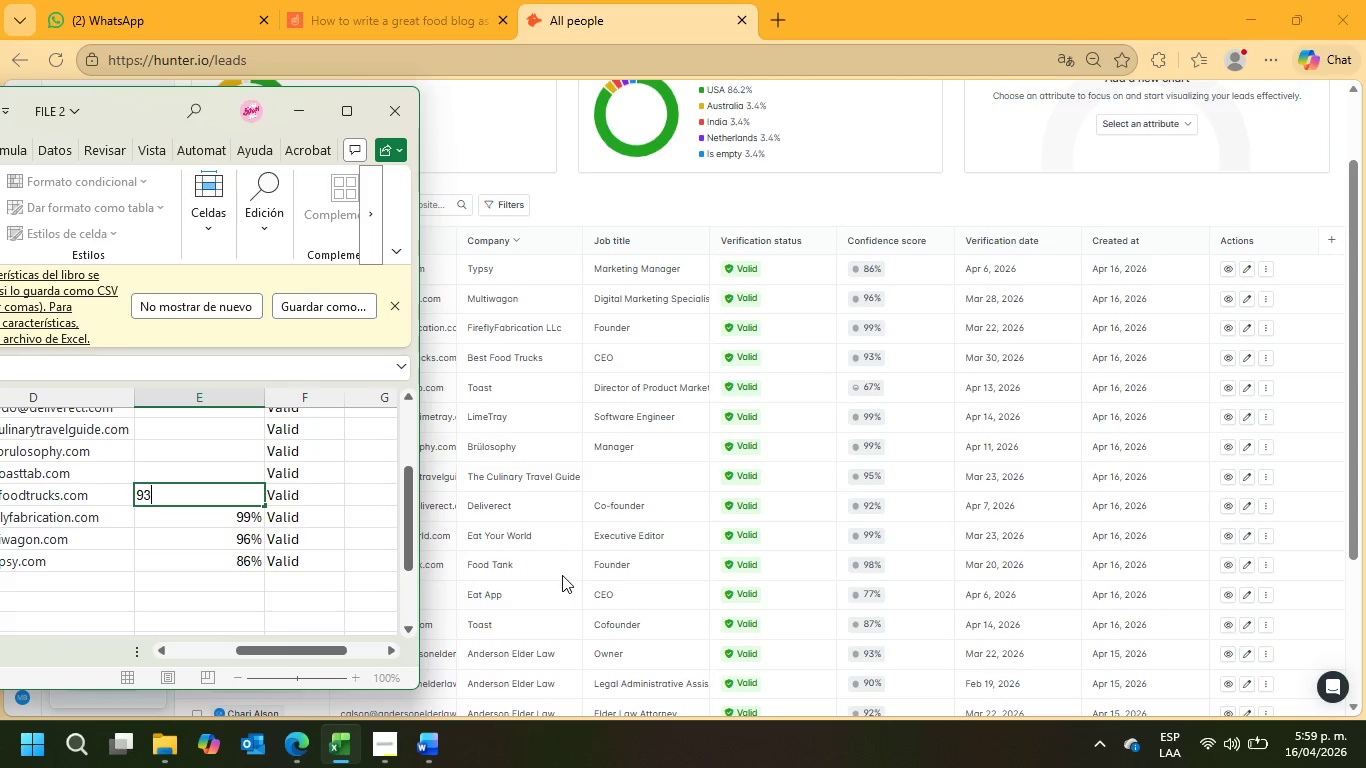 
key(Numpad3)
 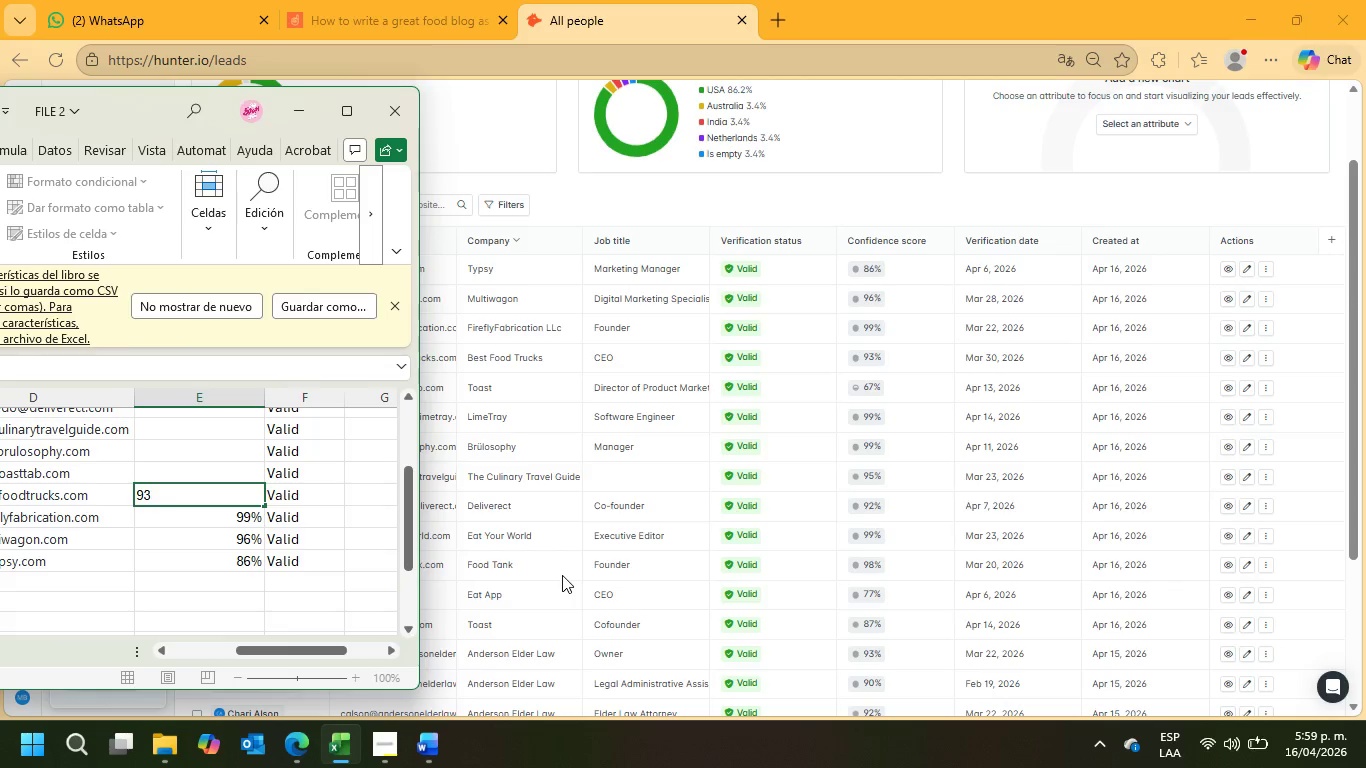 
key(Shift+5)
 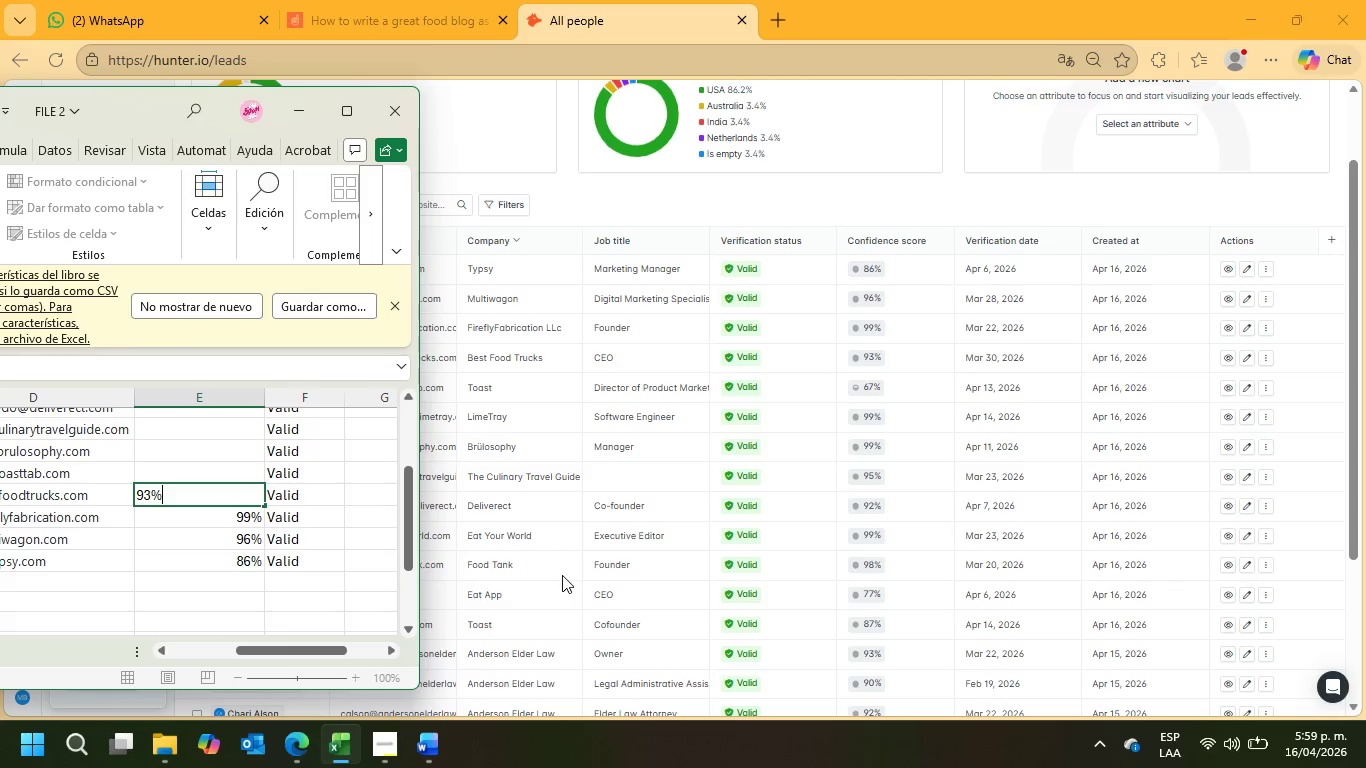 
key(Enter)
 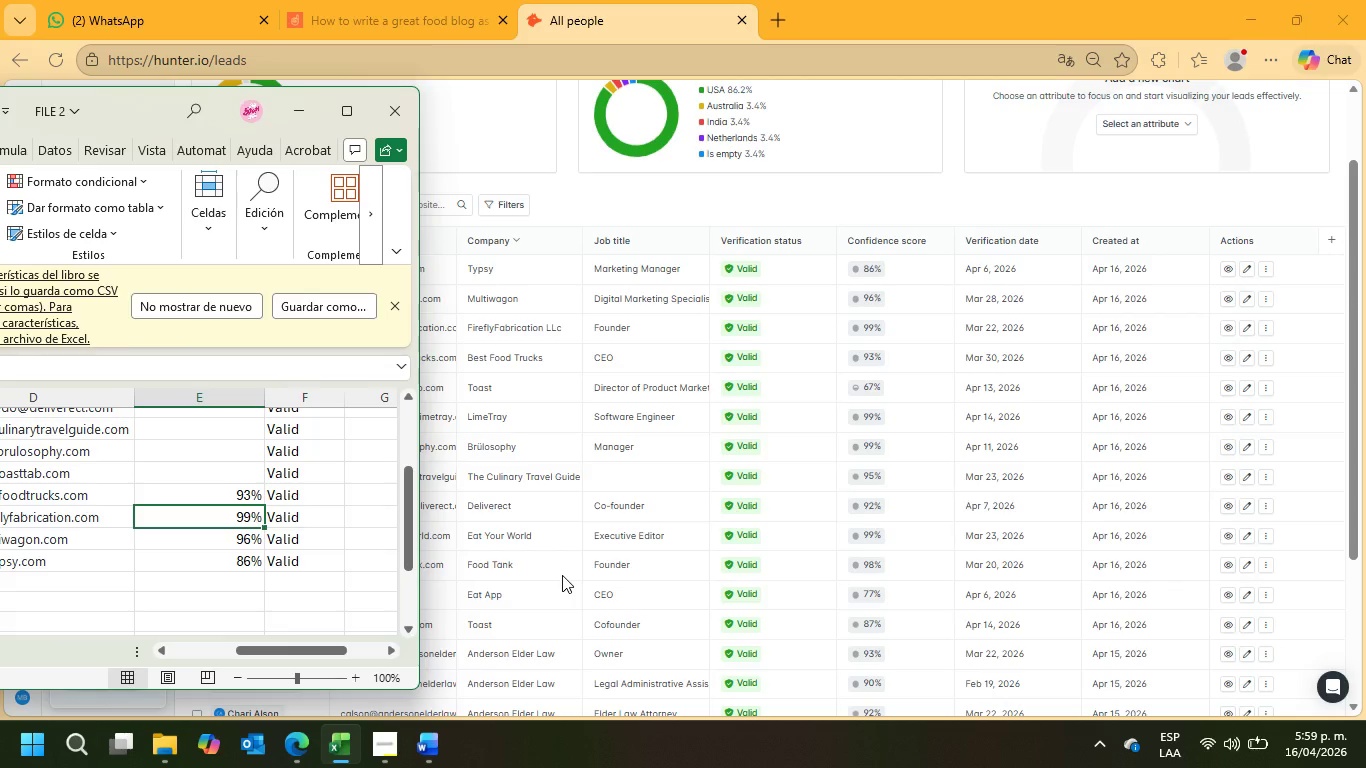 
key(ArrowUp)
 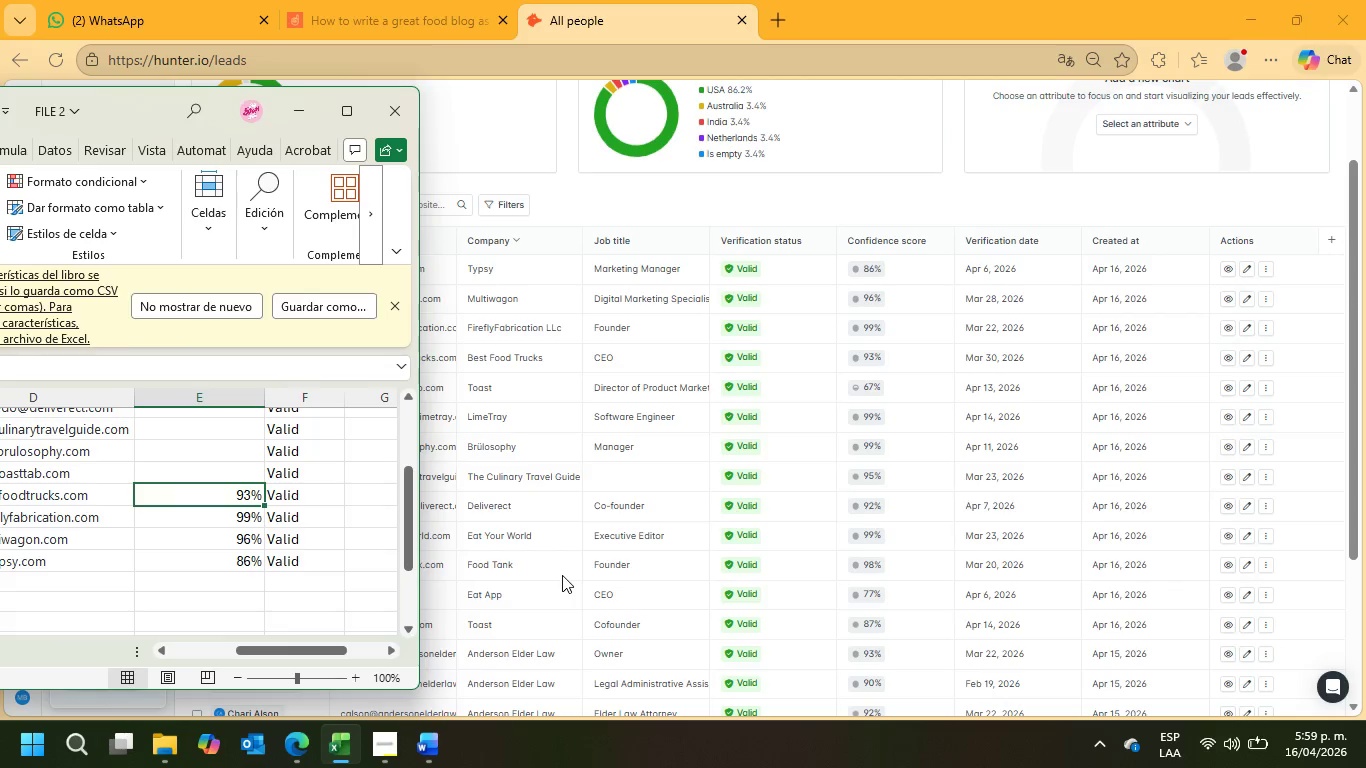 
key(ArrowUp)
 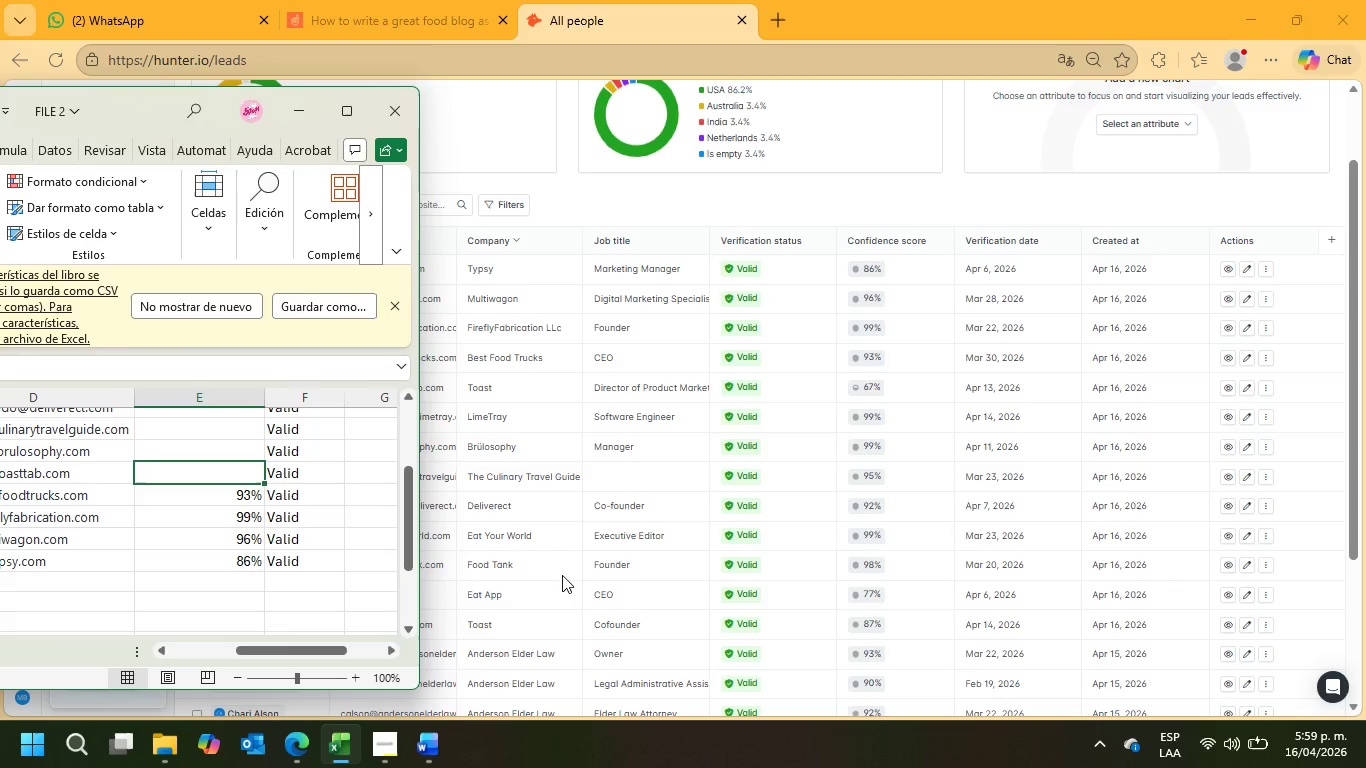 
wait(10.17)
 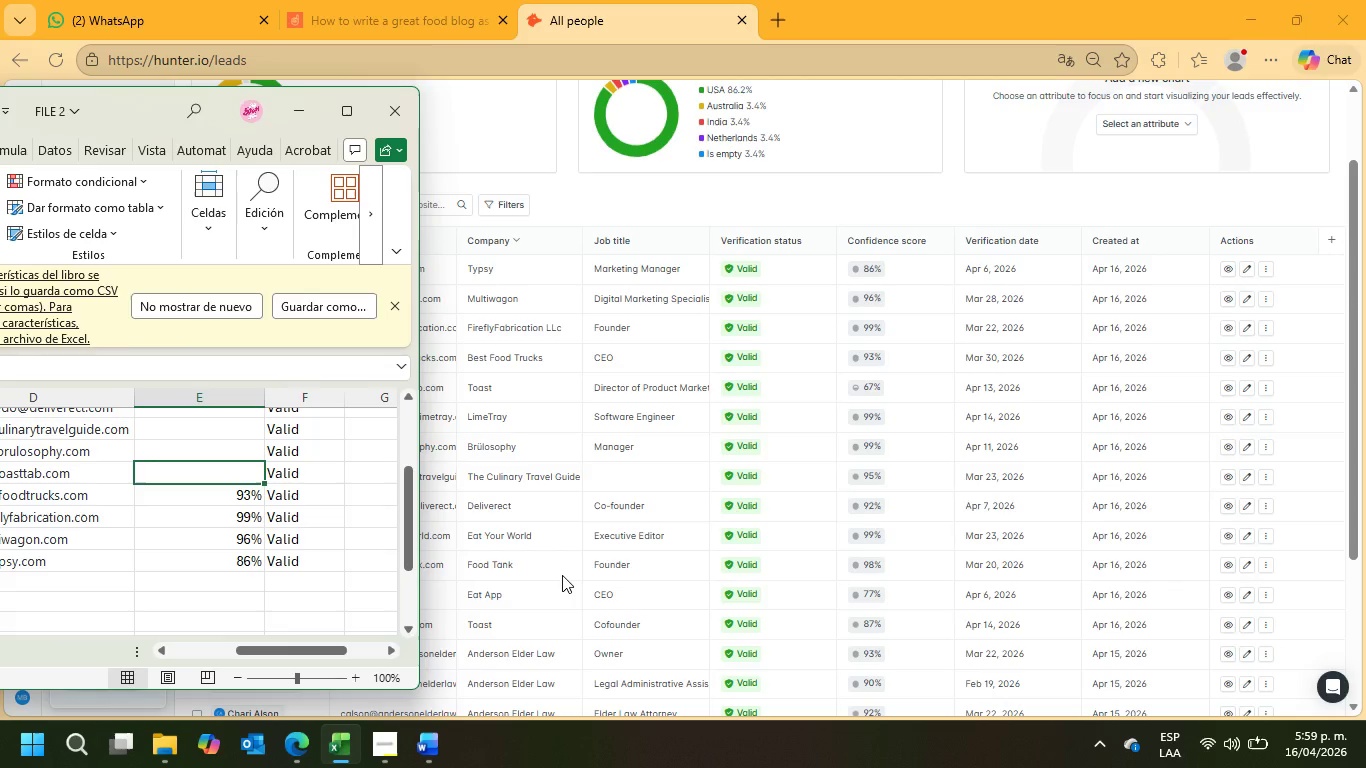 
key(Numpad6)
 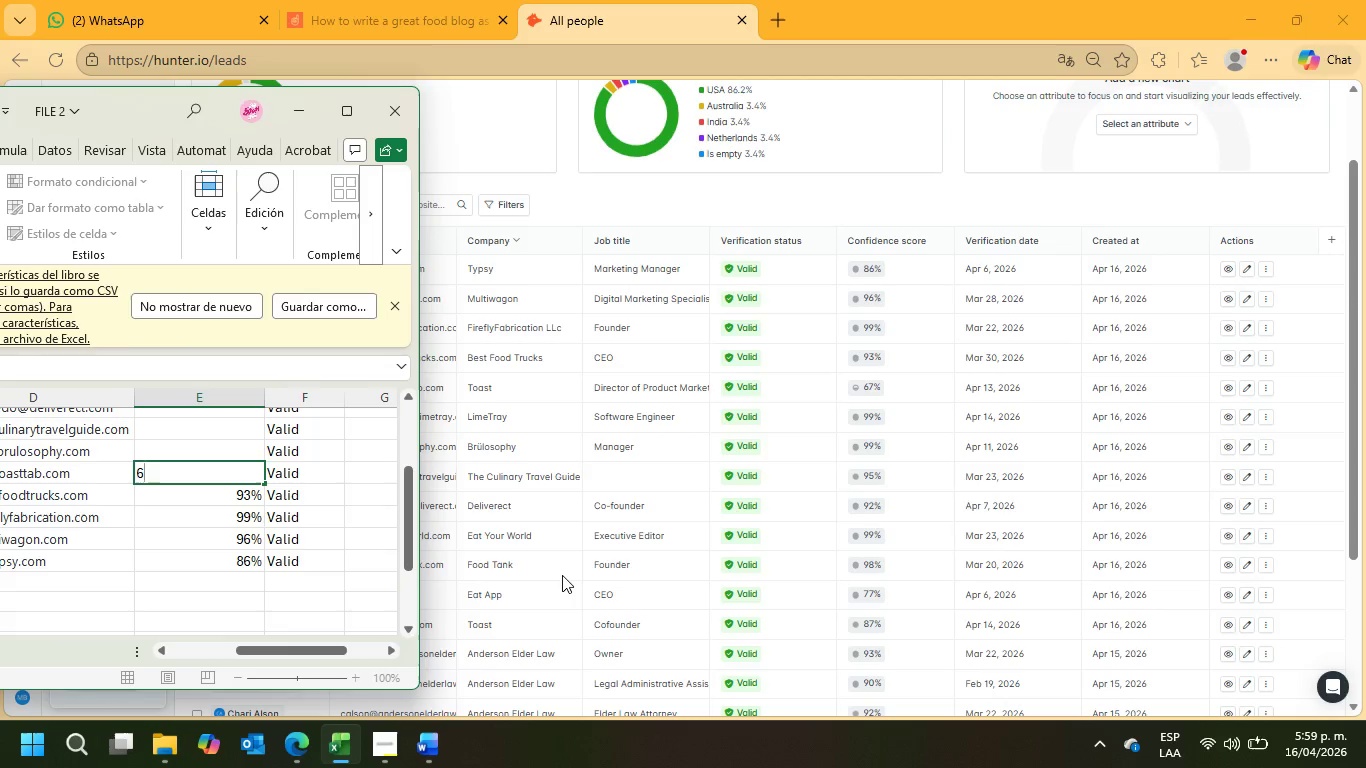 
key(Numpad7)
 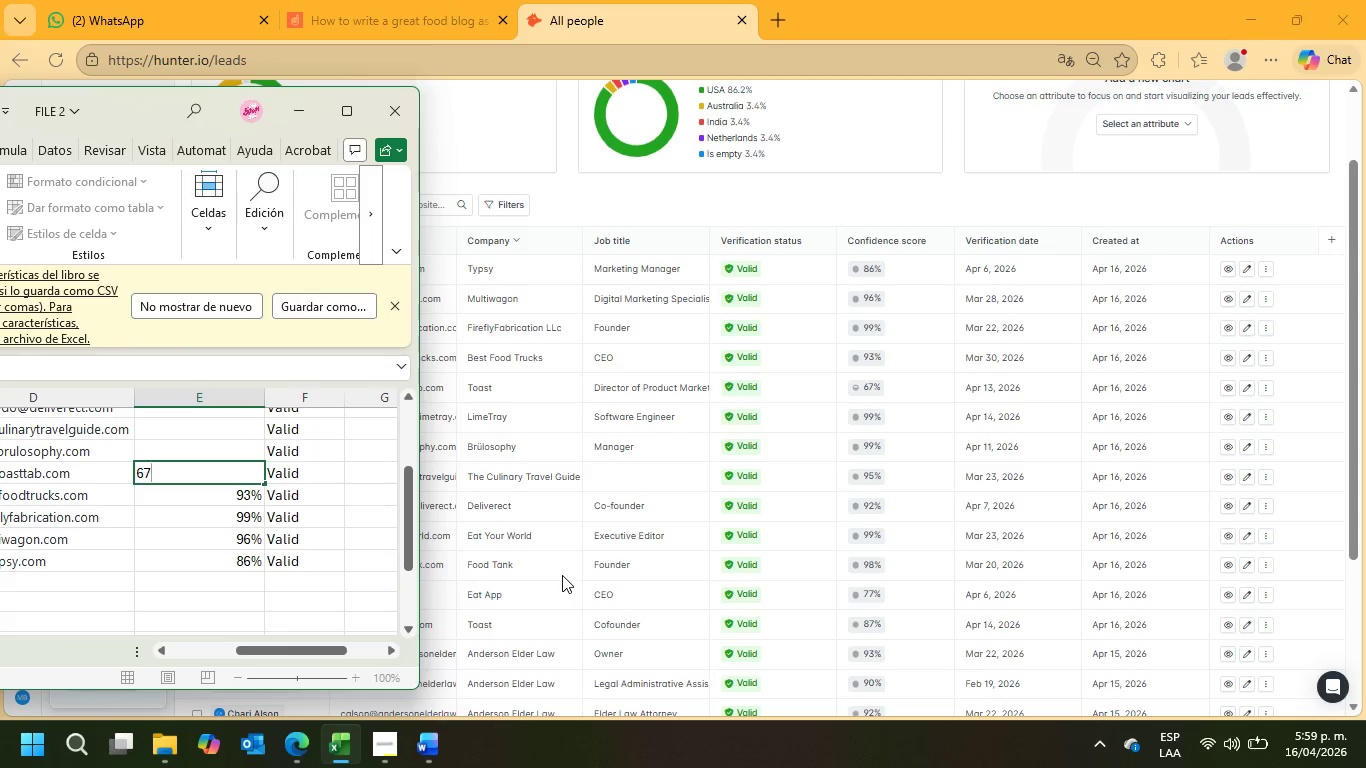 
key(Shift+5)
 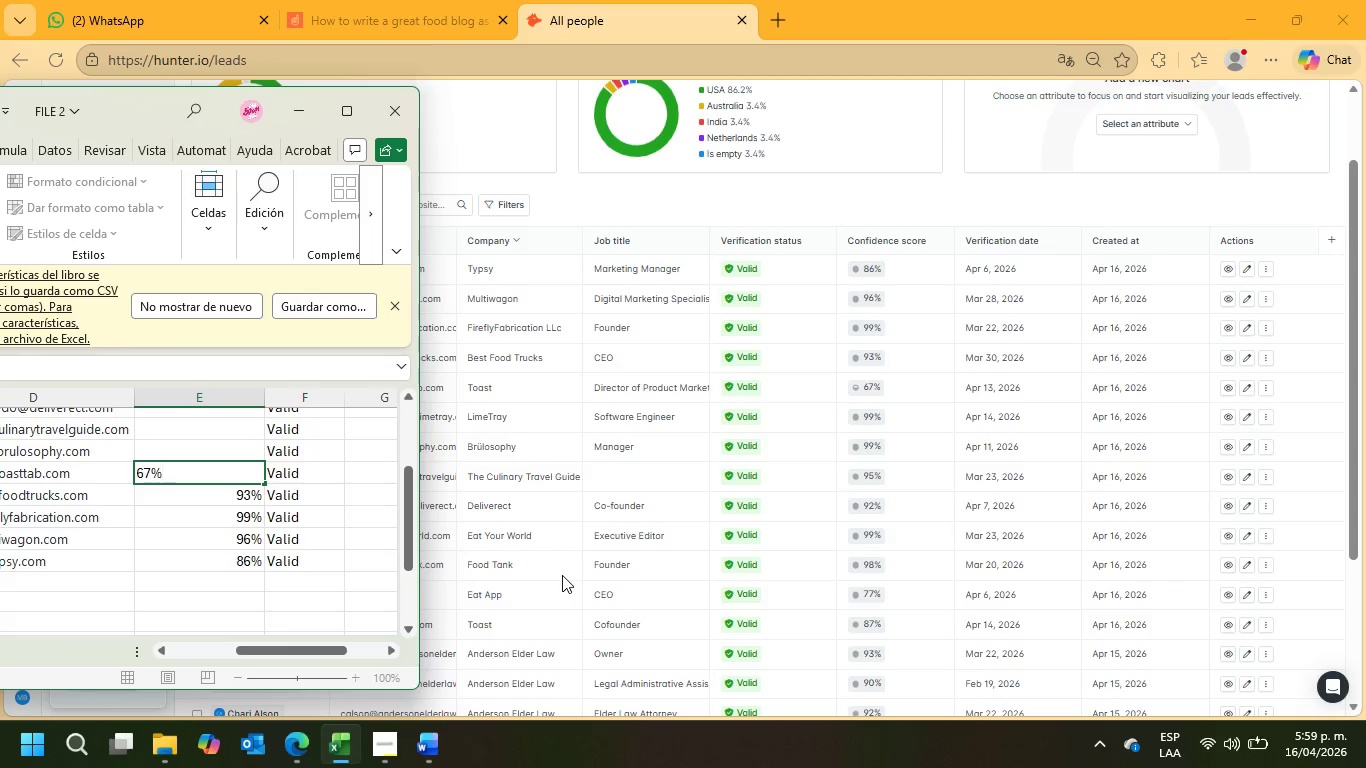 
key(Enter)
 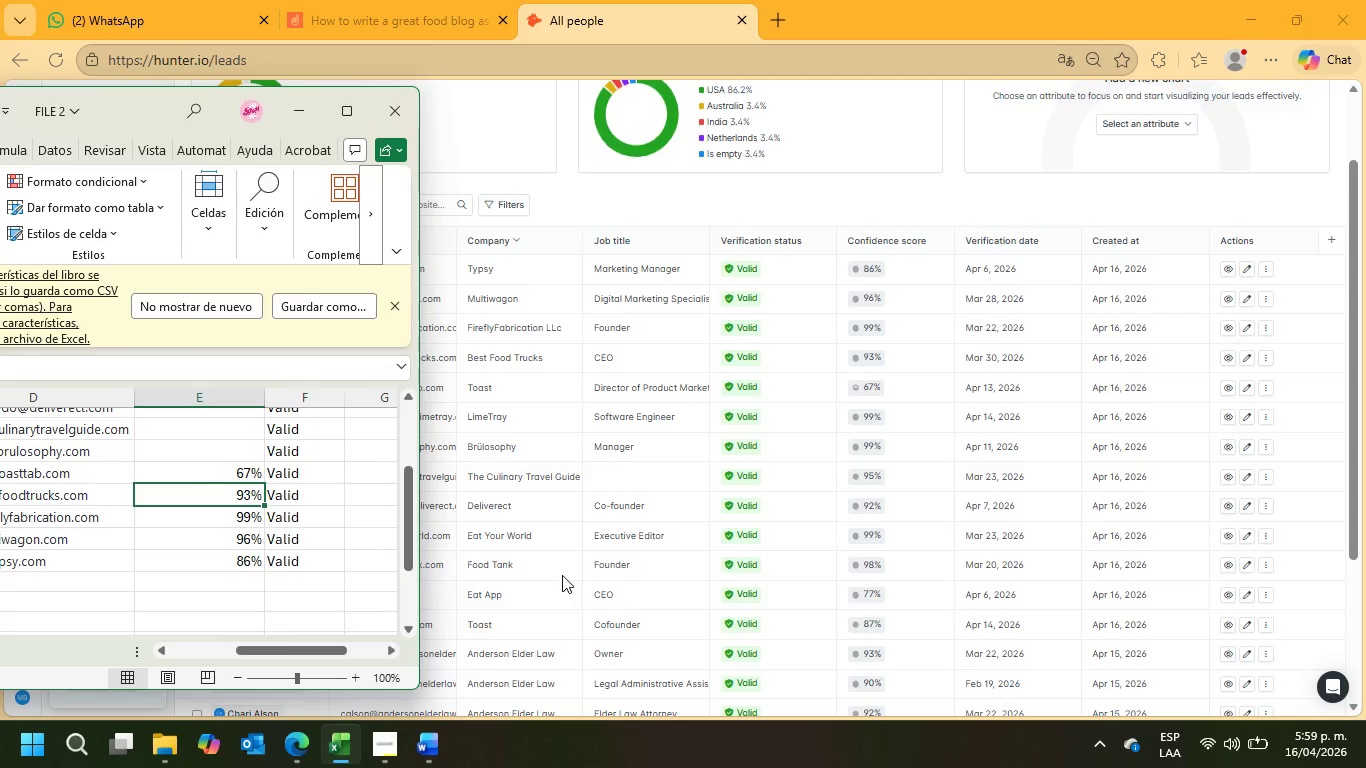 
key(ArrowUp)
 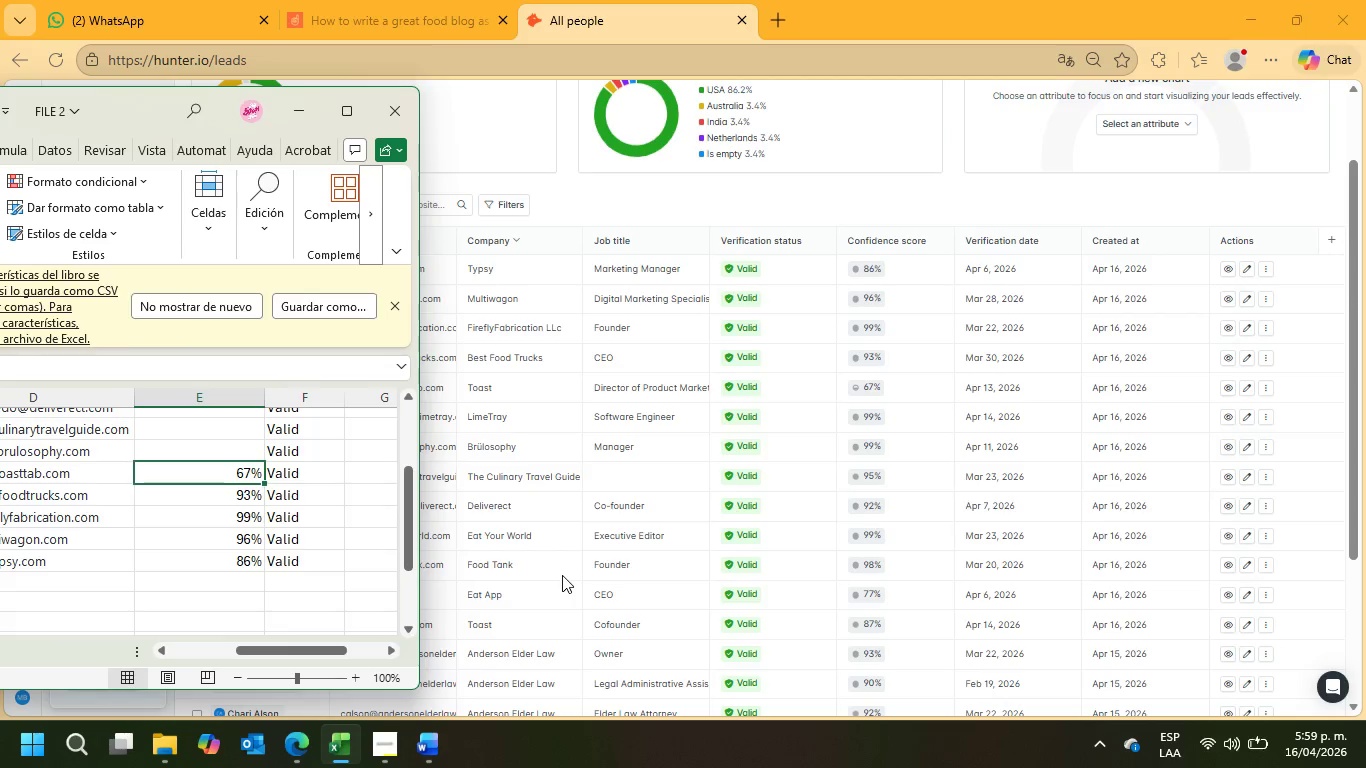 
key(ArrowUp)
 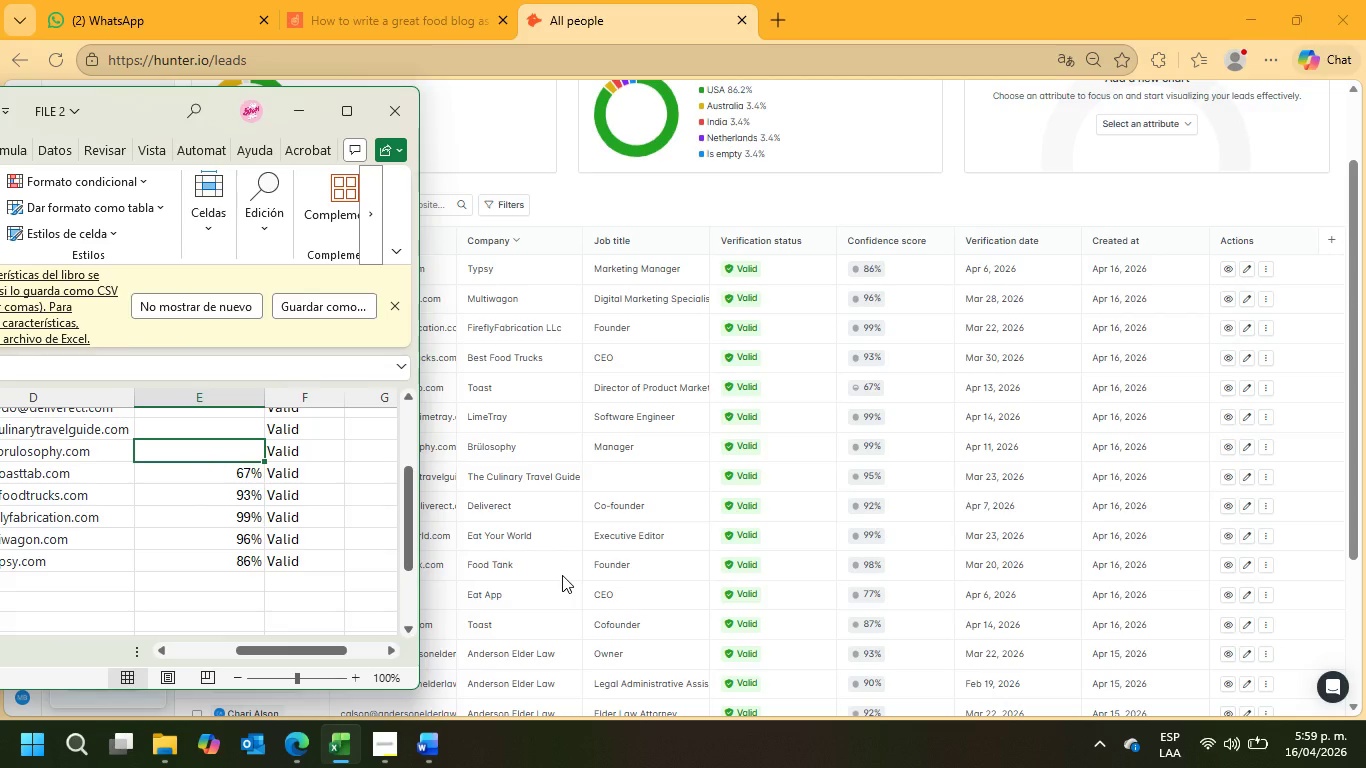 
key(Numpad9)
 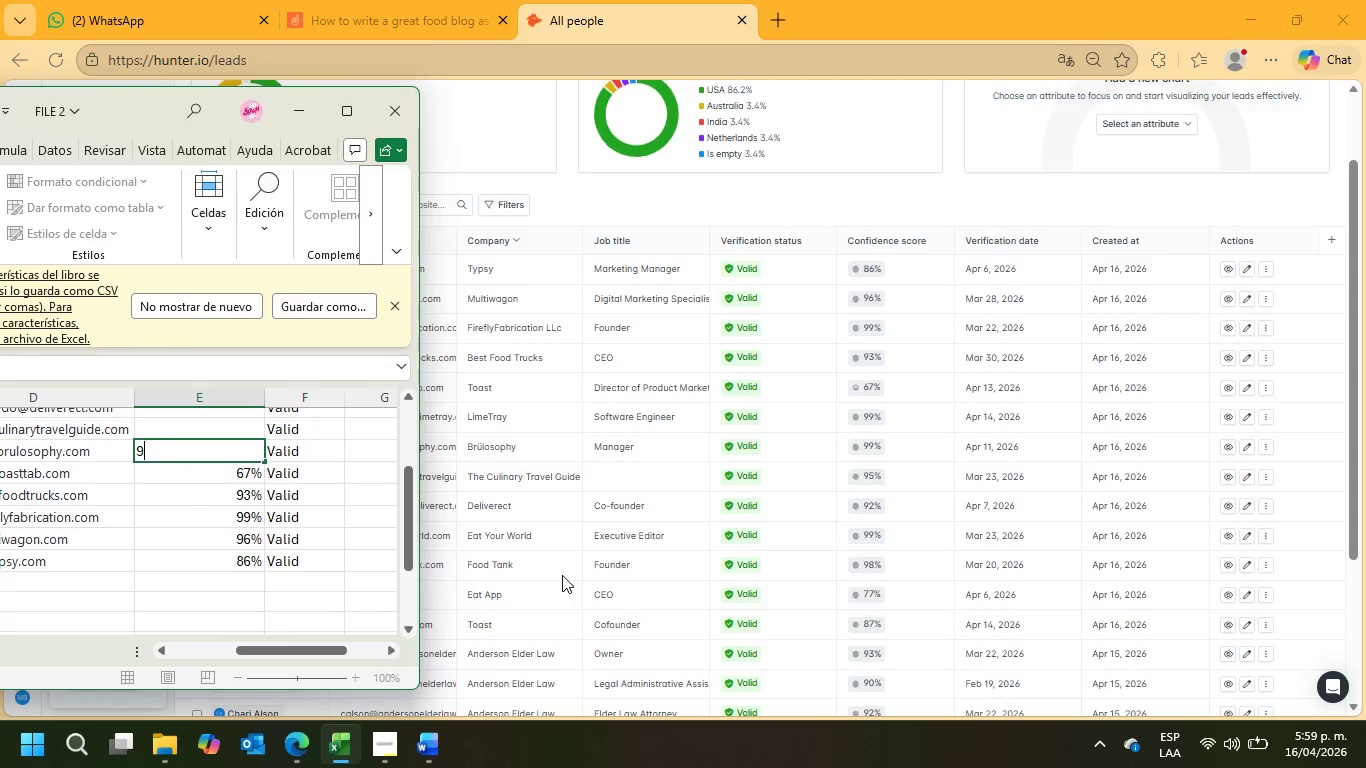 
key(Numpad9)
 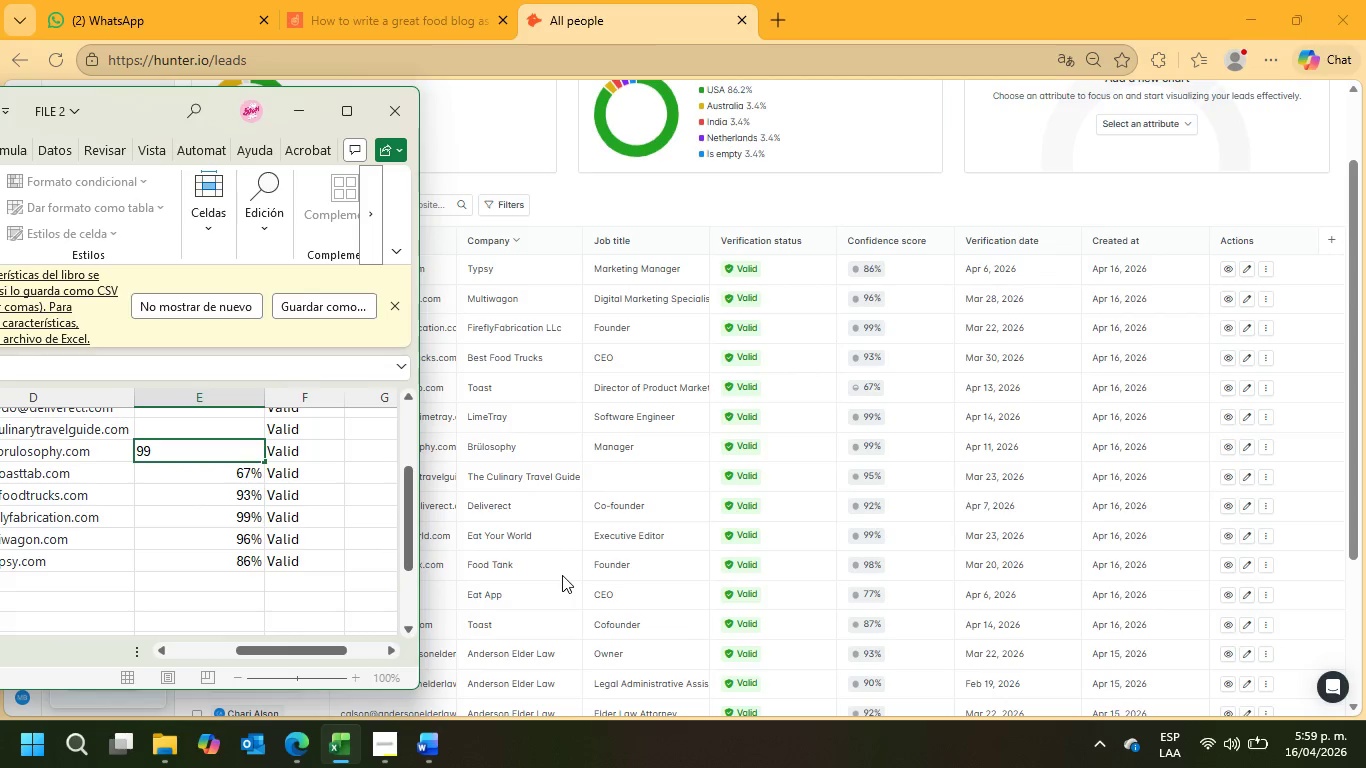 
key(Shift+5)
 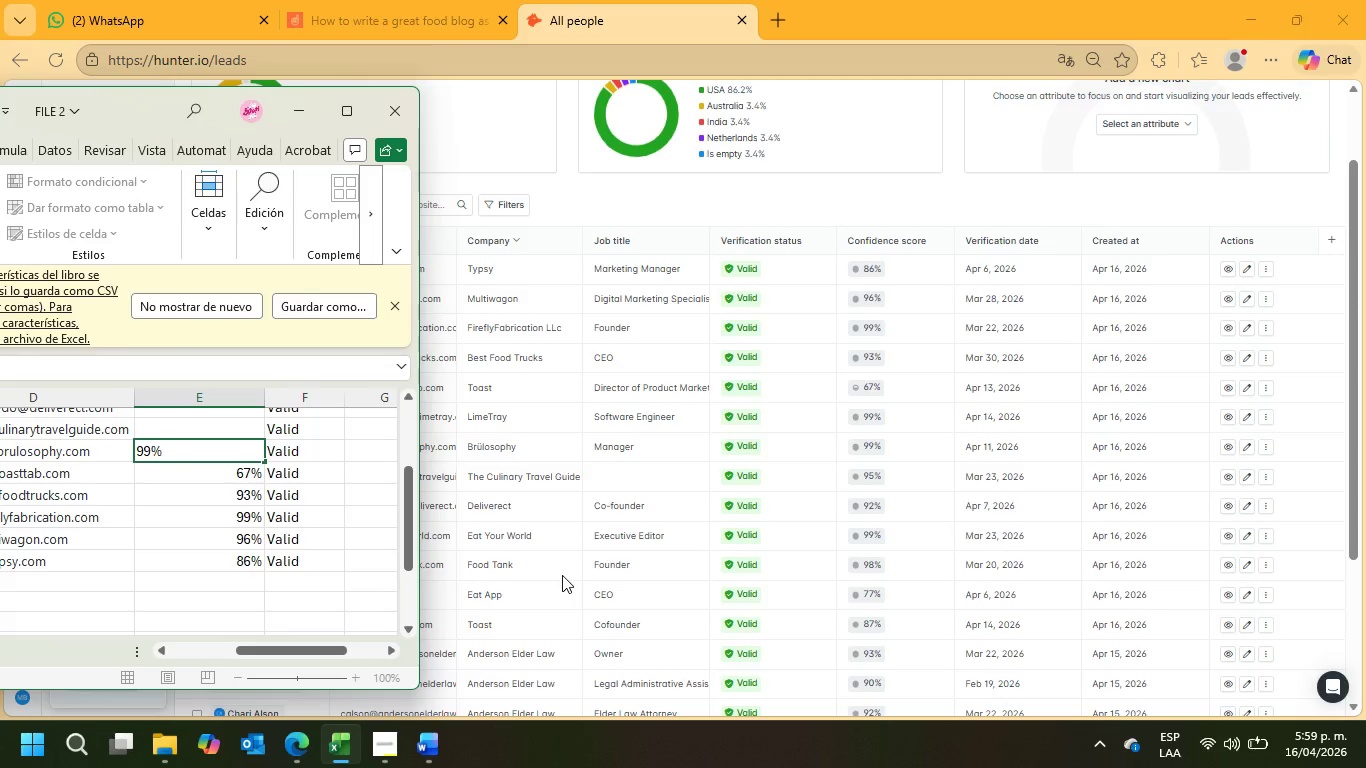 
key(Enter)
 